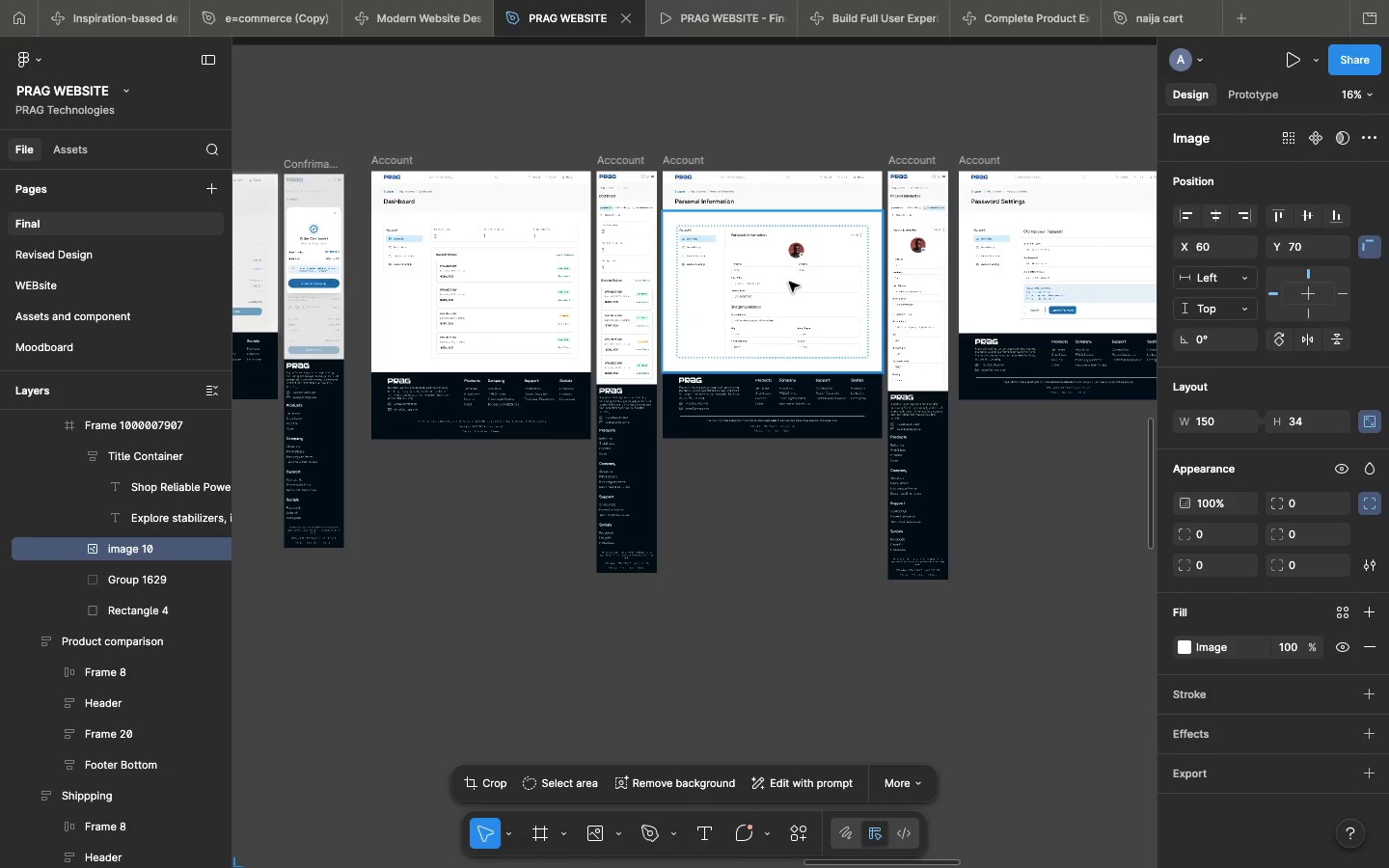 
triple_click([789, 282])
 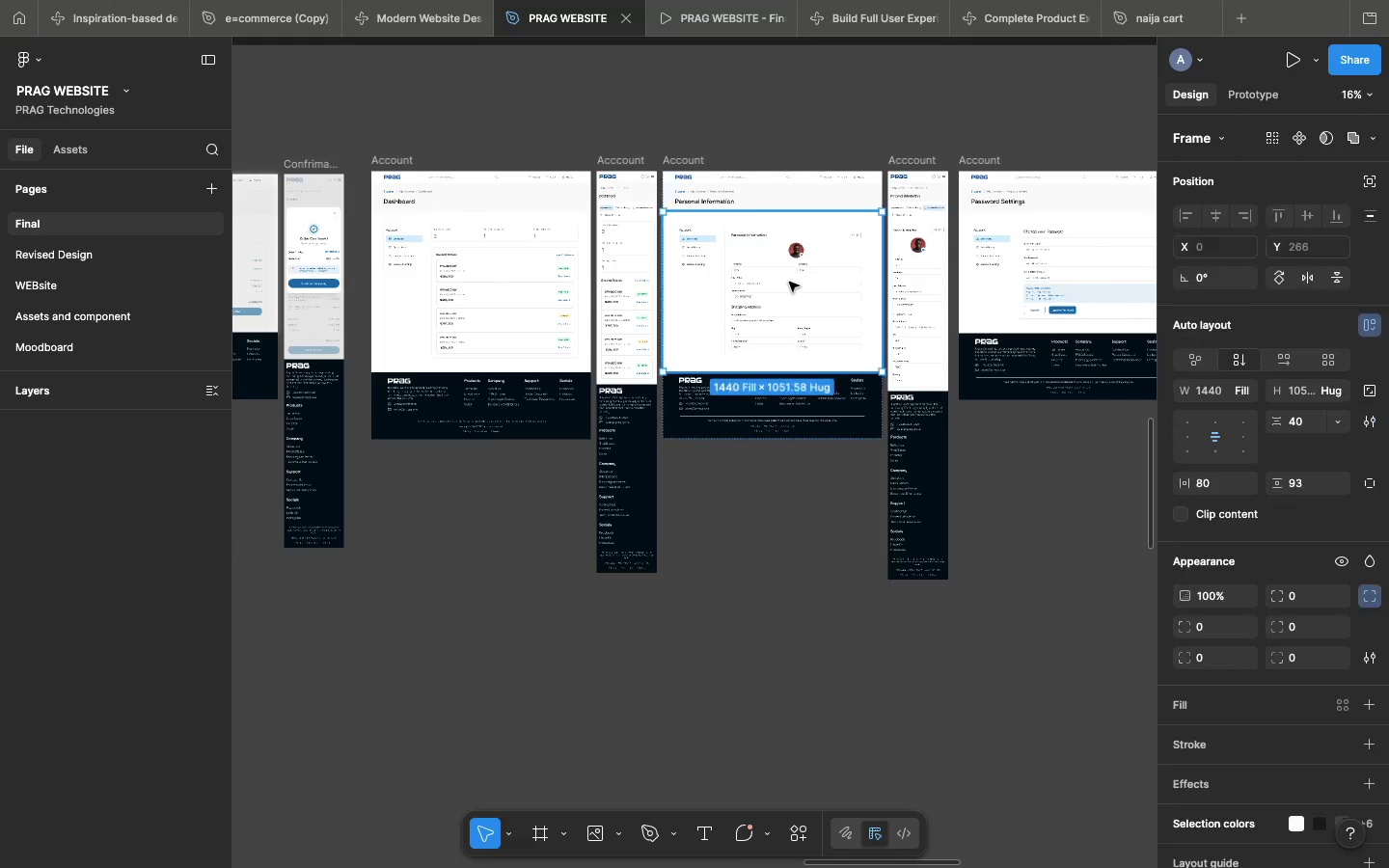 
triple_click([789, 282])
 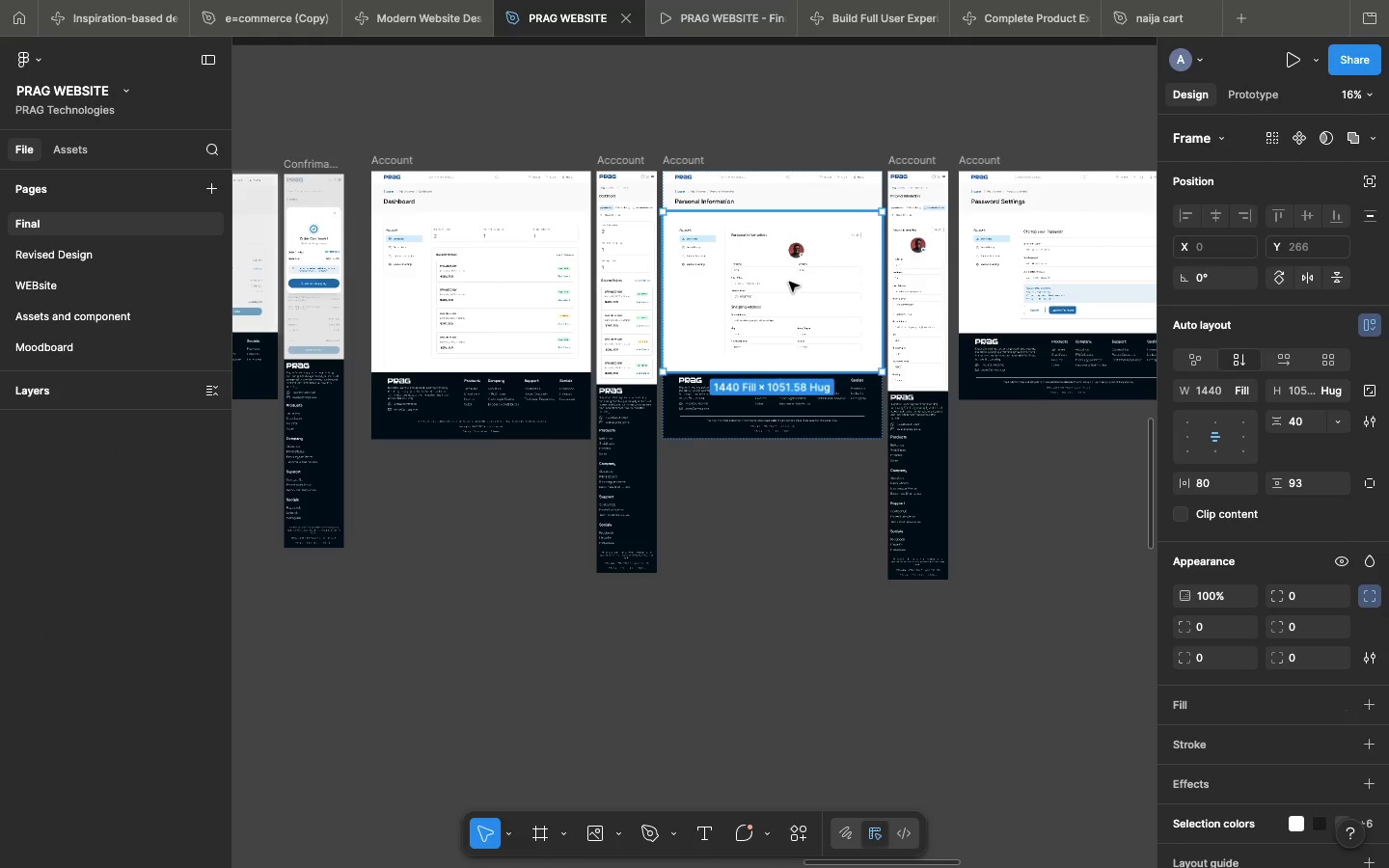 
triple_click([789, 282])
 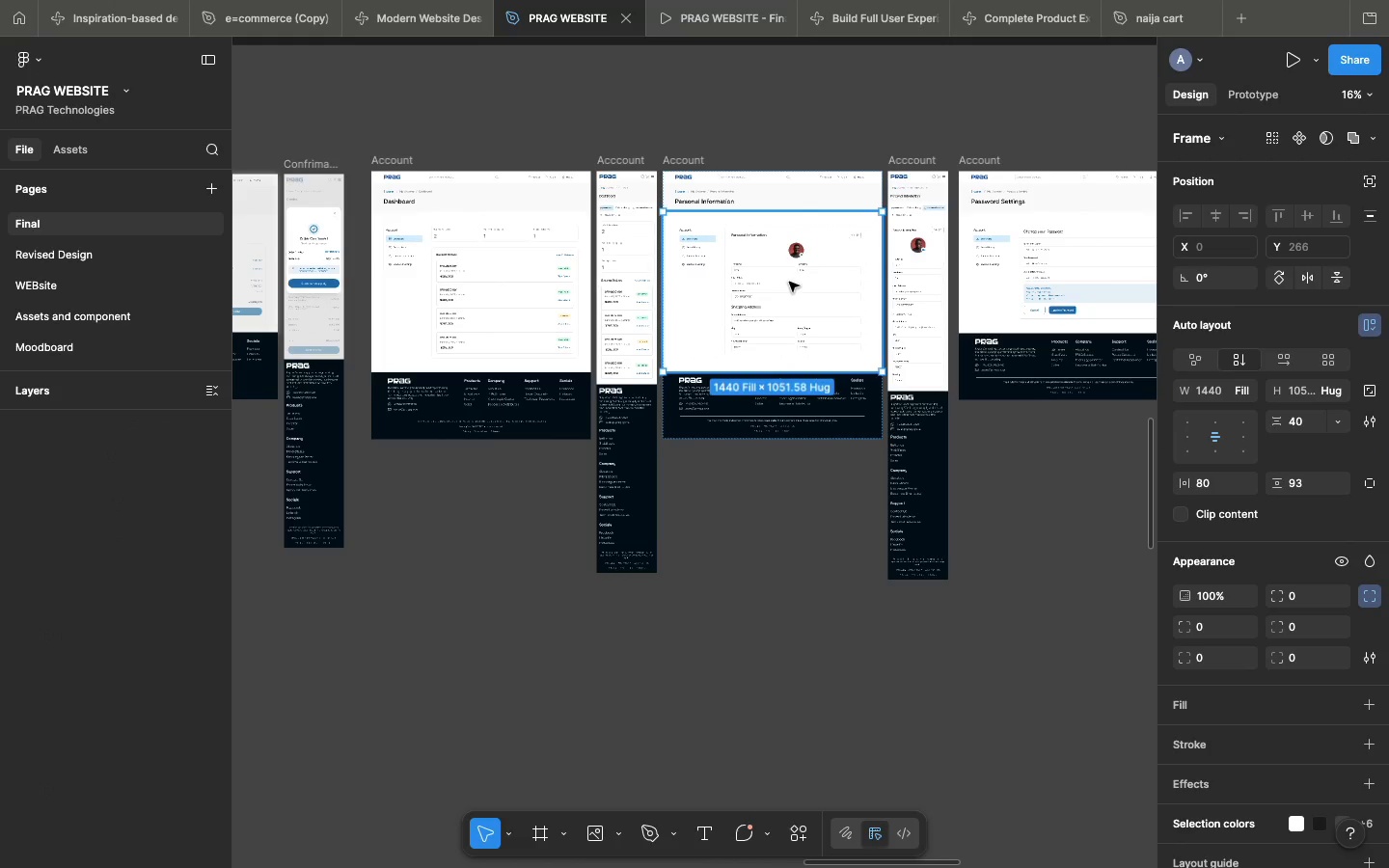 
triple_click([789, 282])
 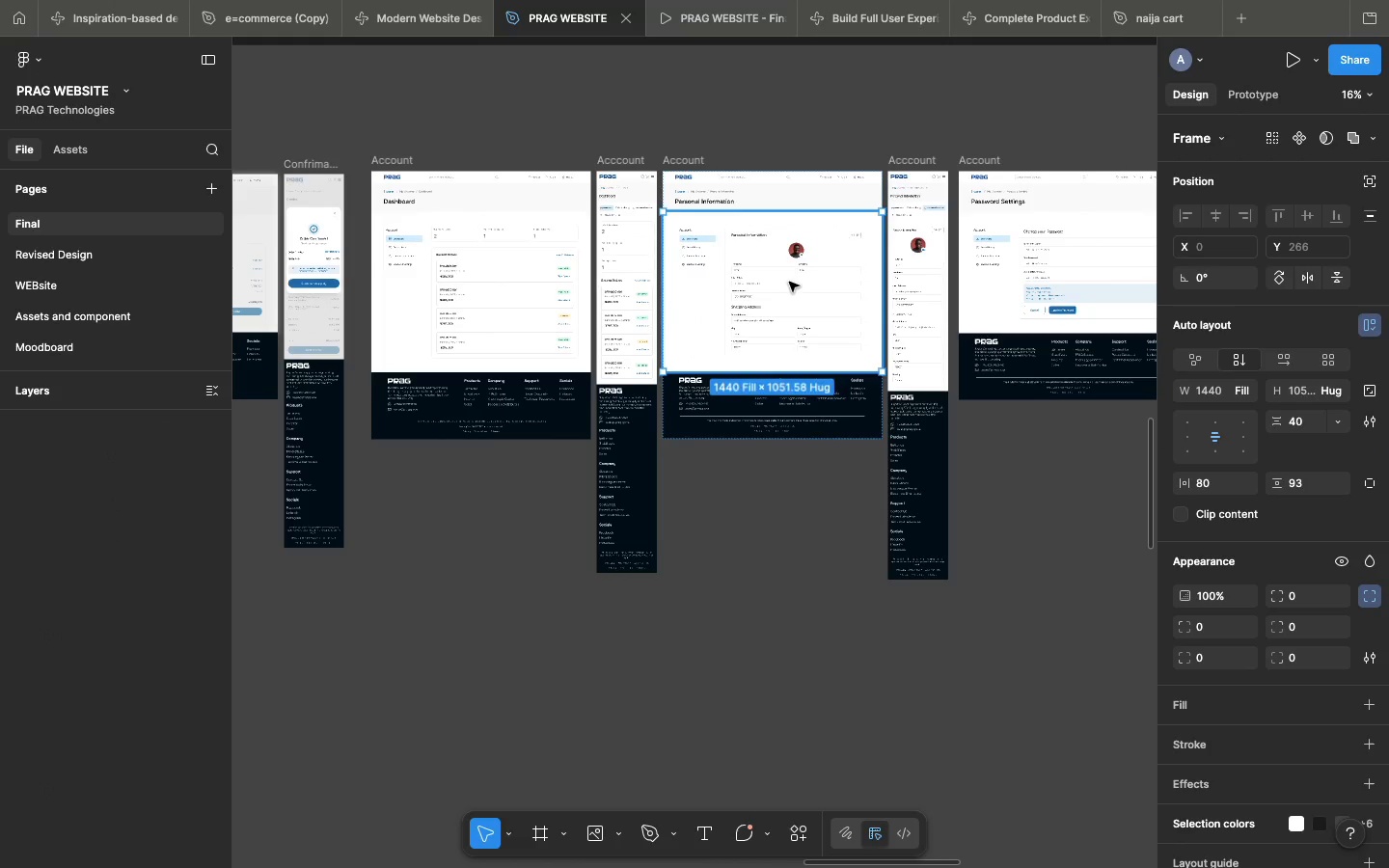 
triple_click([789, 282])
 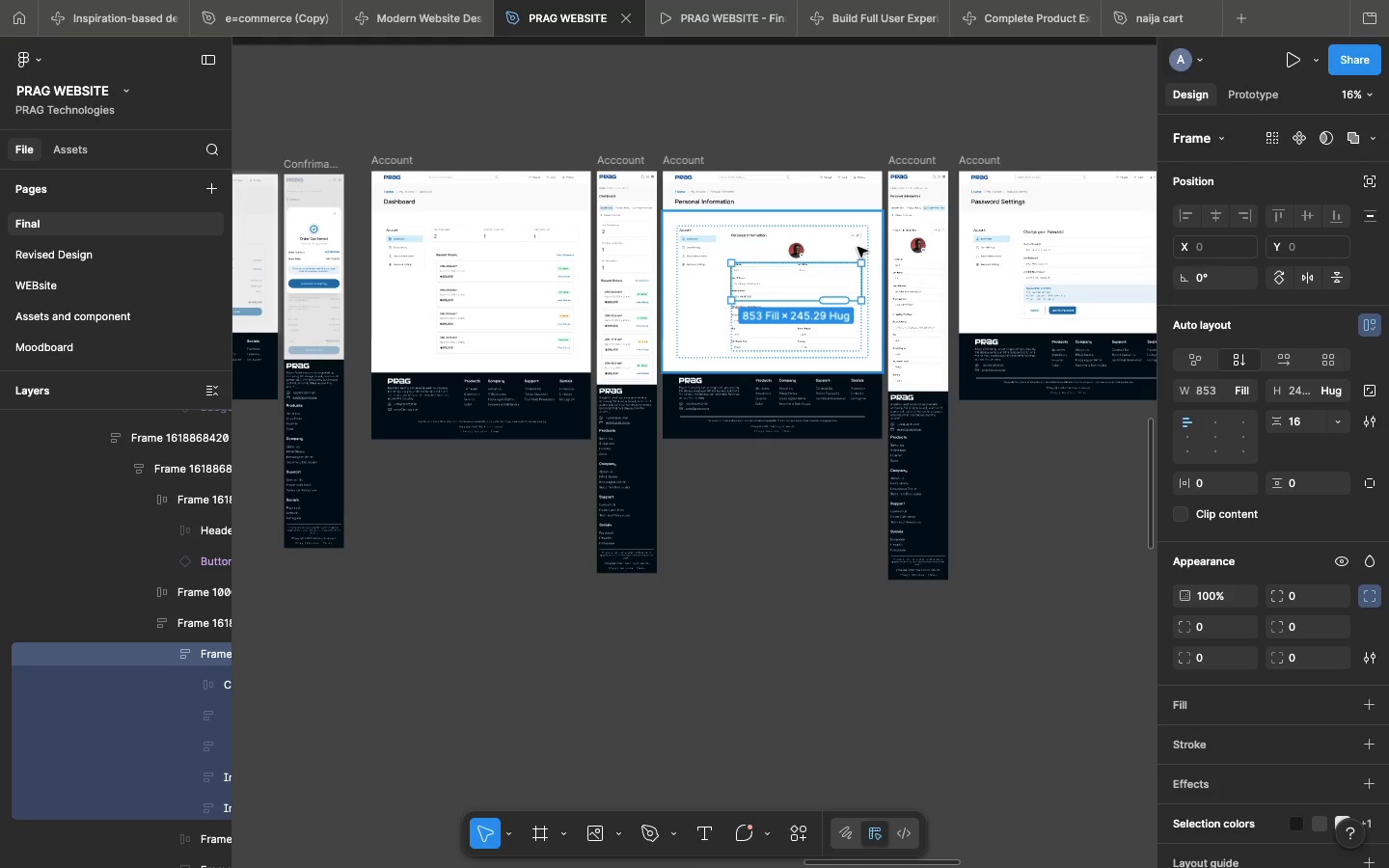 
scroll: coordinate [903, 282], scroll_direction: down, amount: 23.0
 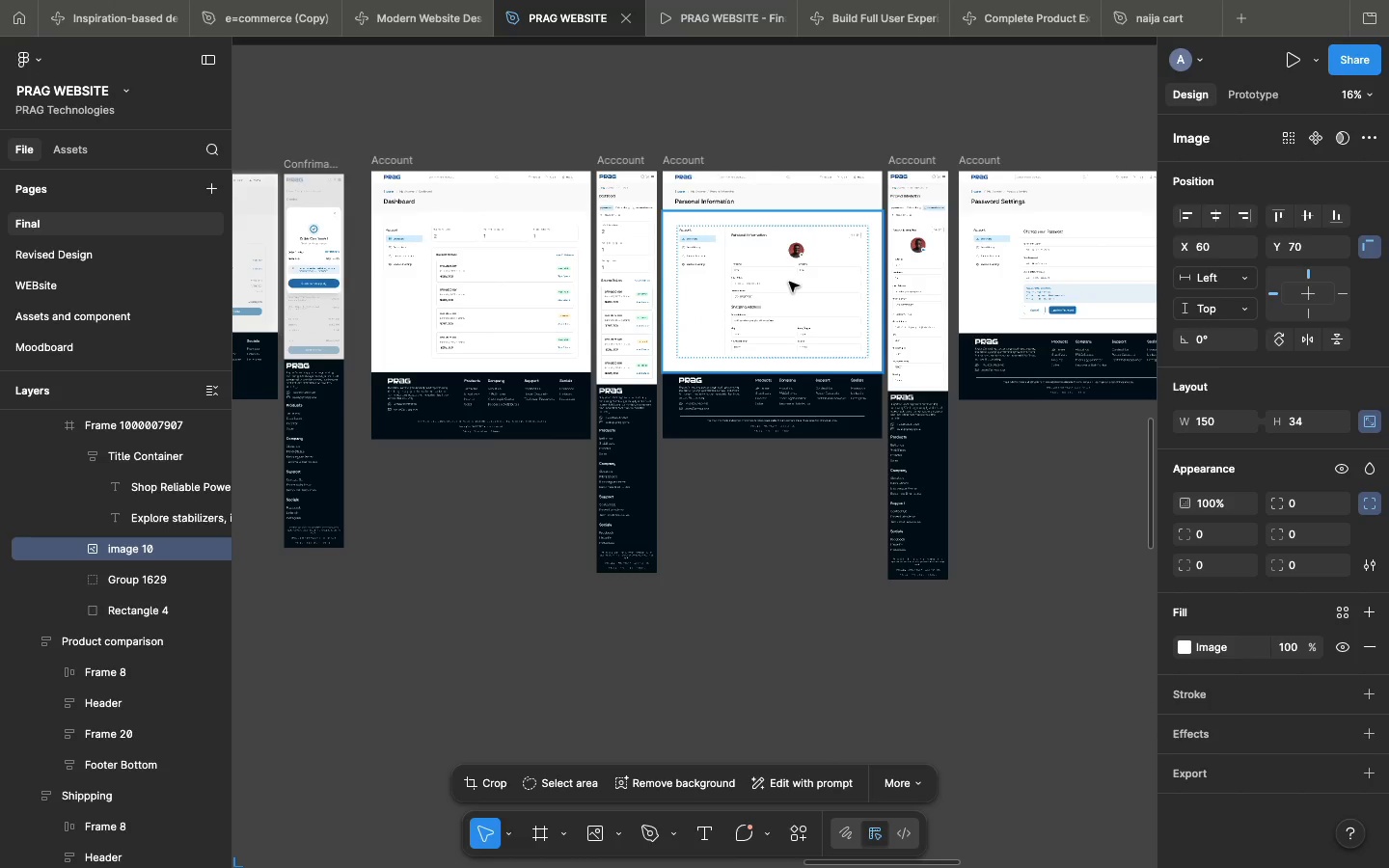 
left_click([855, 250])
 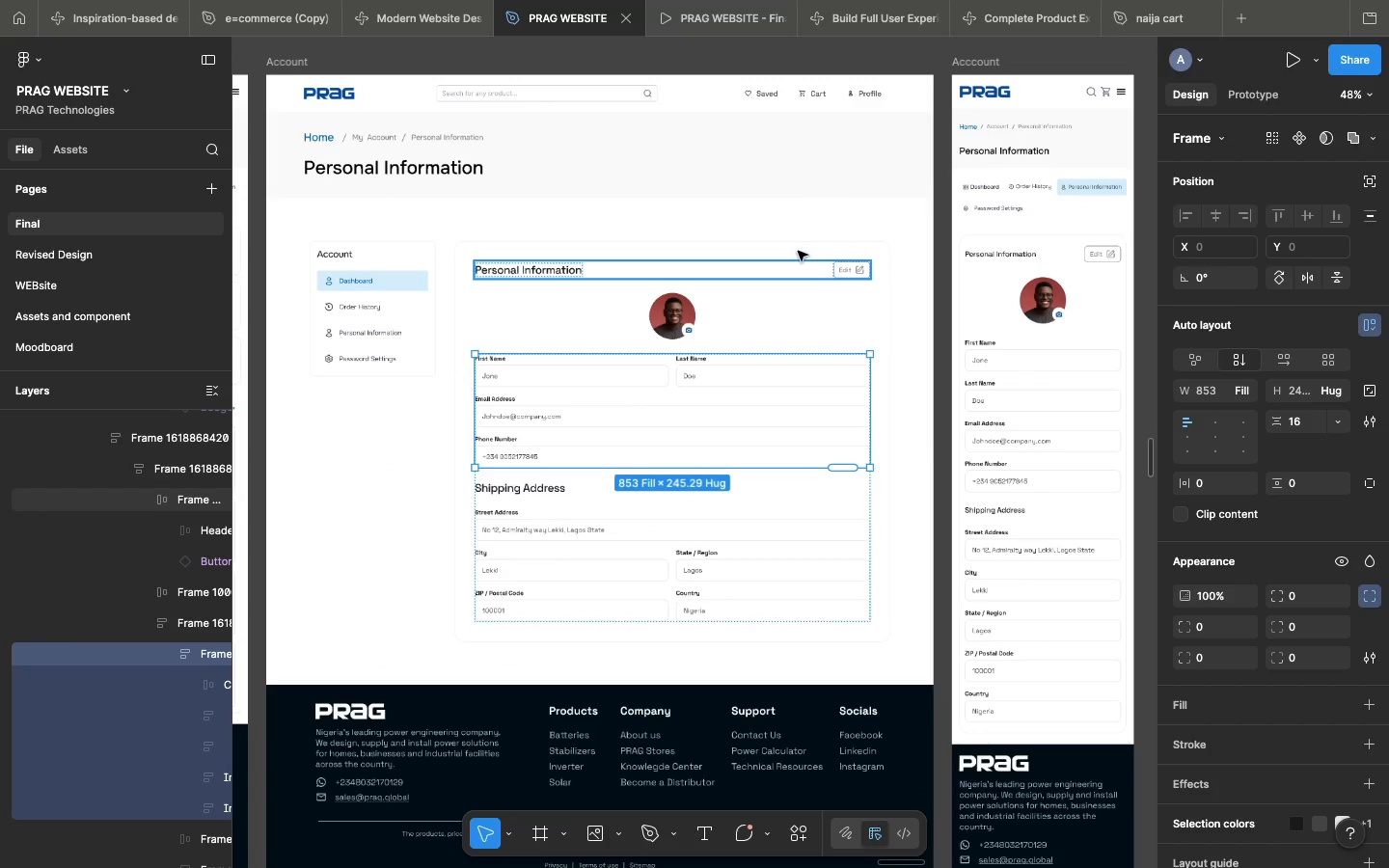 
left_click([798, 248])
 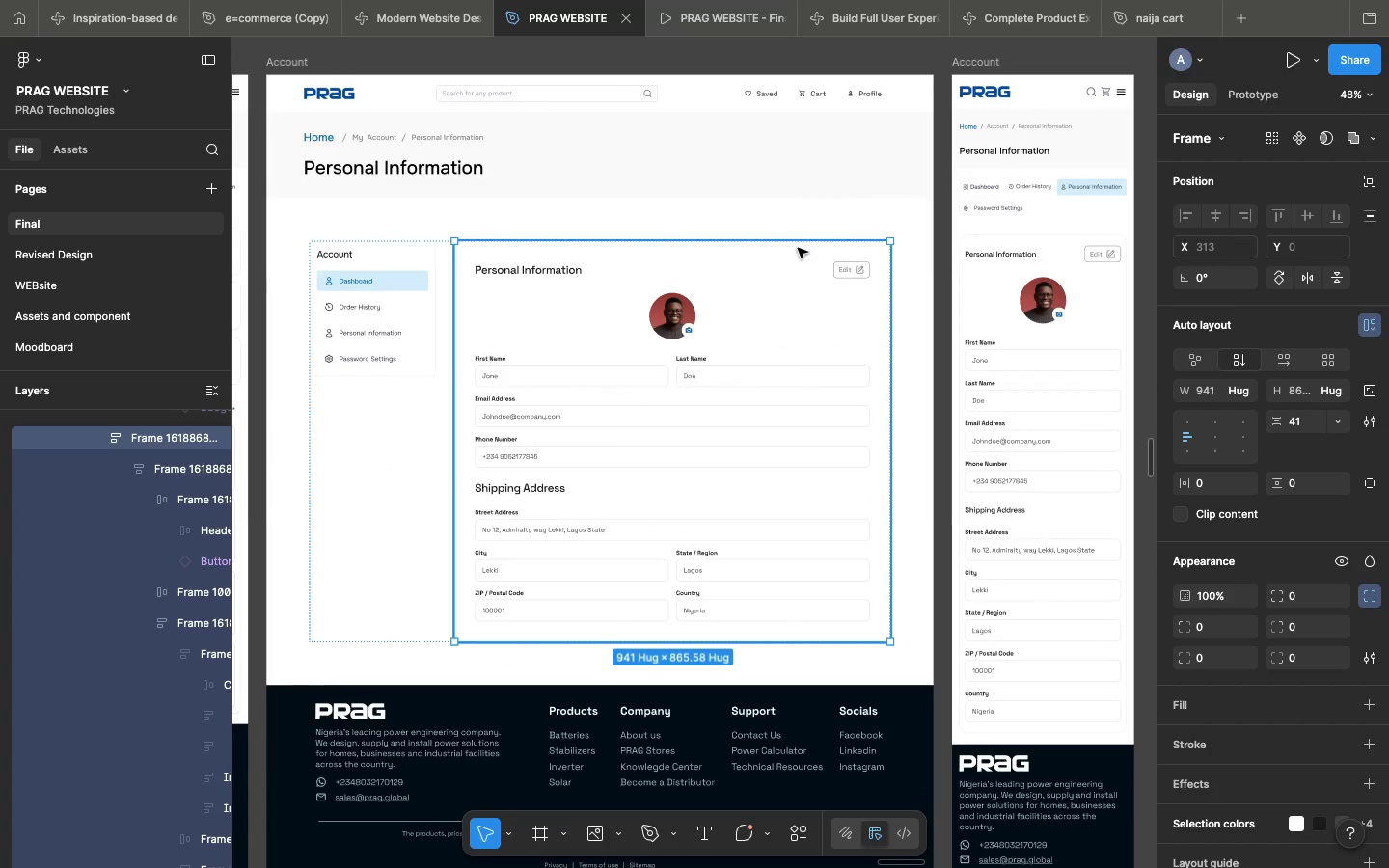 
key(Meta+C)
 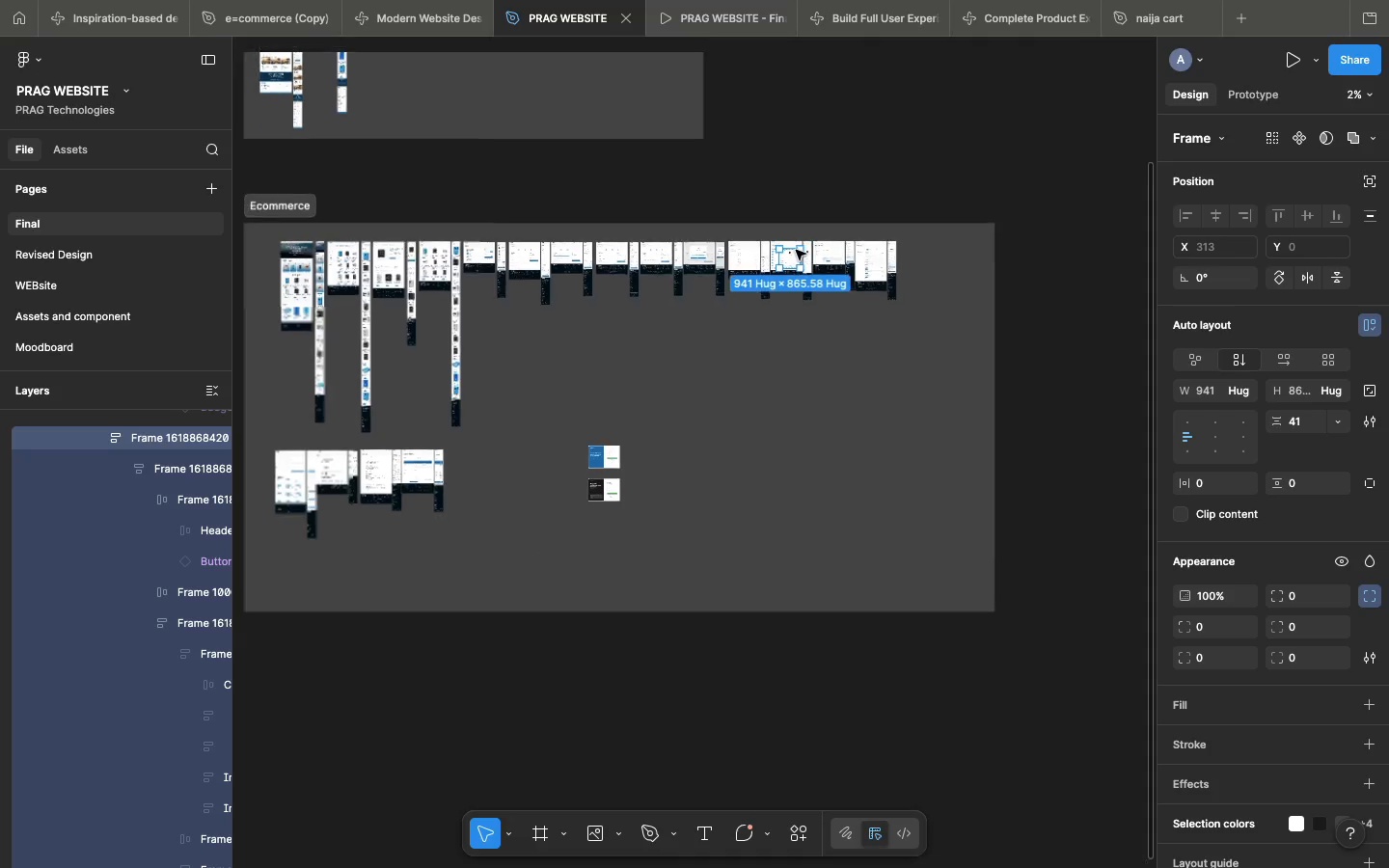 
scroll: coordinate [796, 250], scroll_direction: down, amount: 12.0
 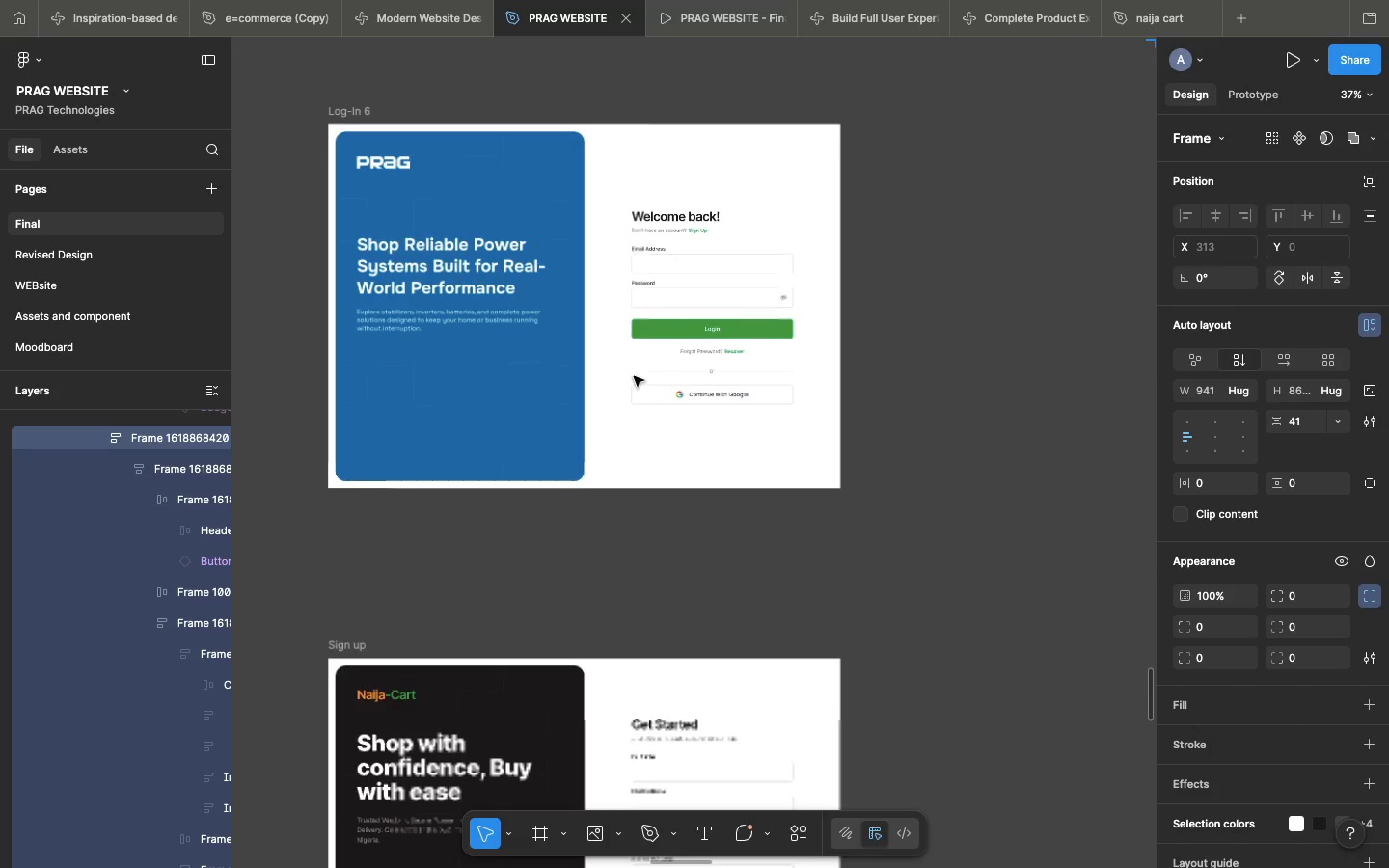 
left_click([672, 297])
 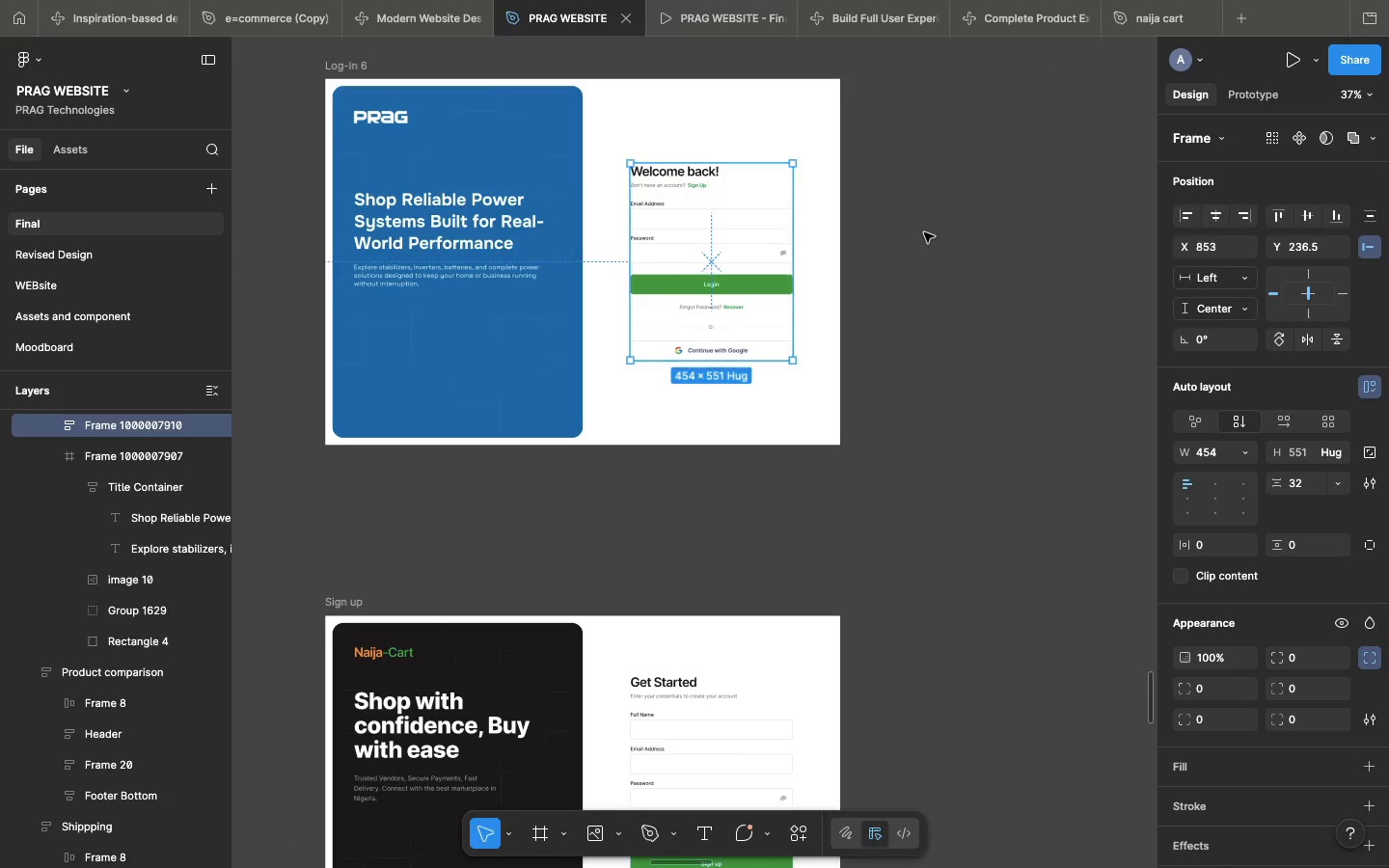 
scroll: coordinate [634, 376], scroll_direction: down, amount: 19.0
 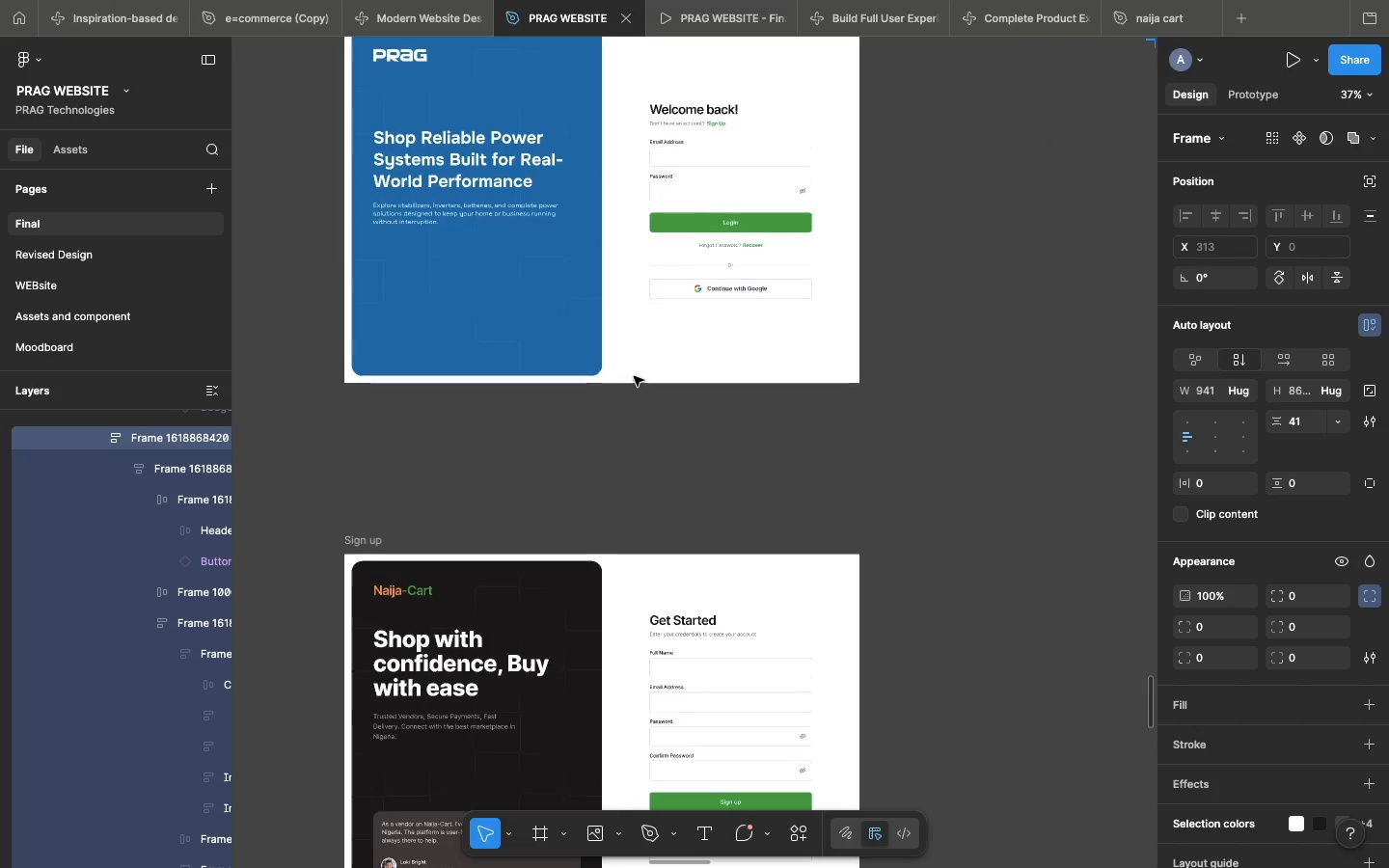 
scroll: coordinate [634, 376], scroll_direction: up, amount: 11.0
 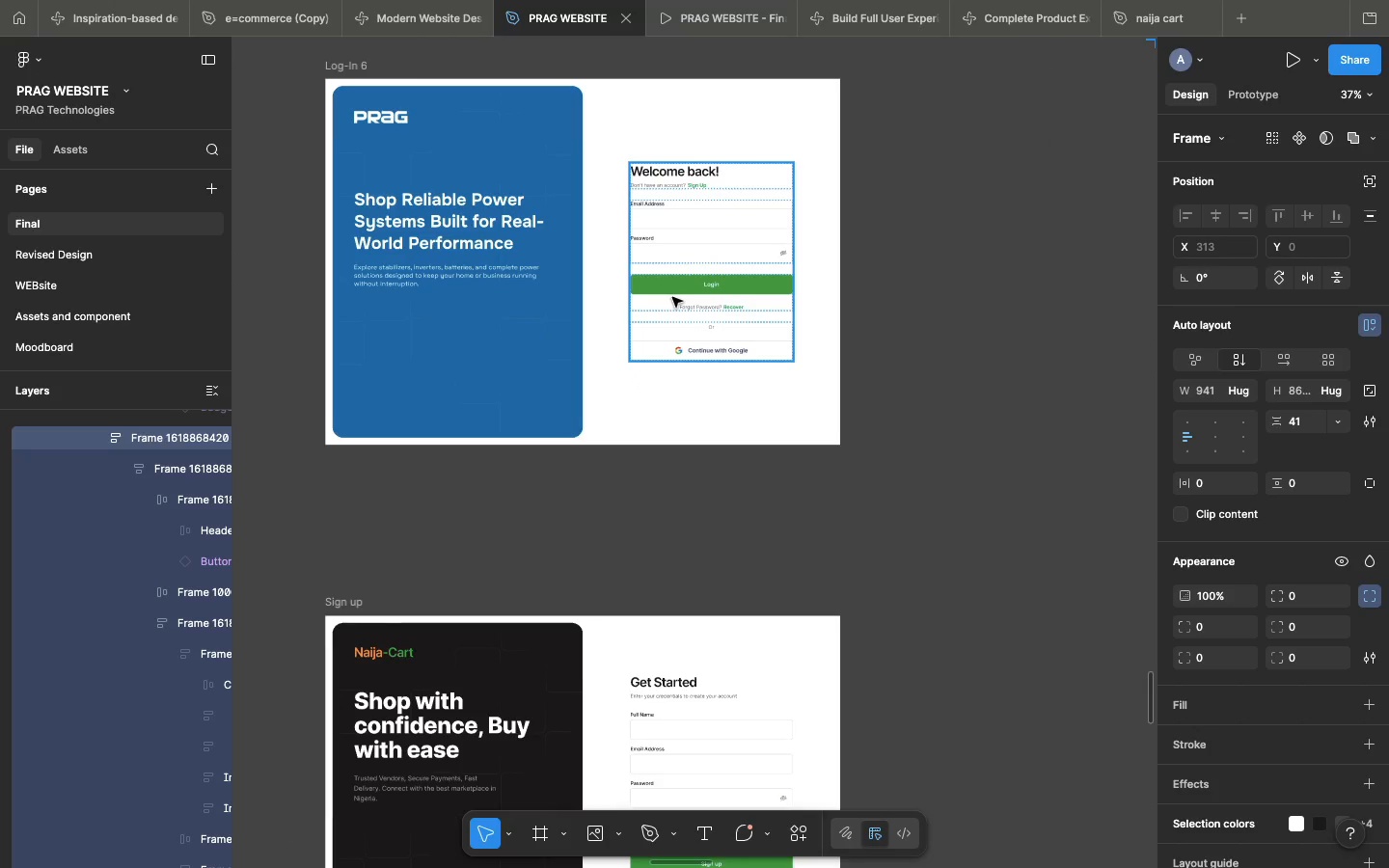 
left_click([945, 240])
 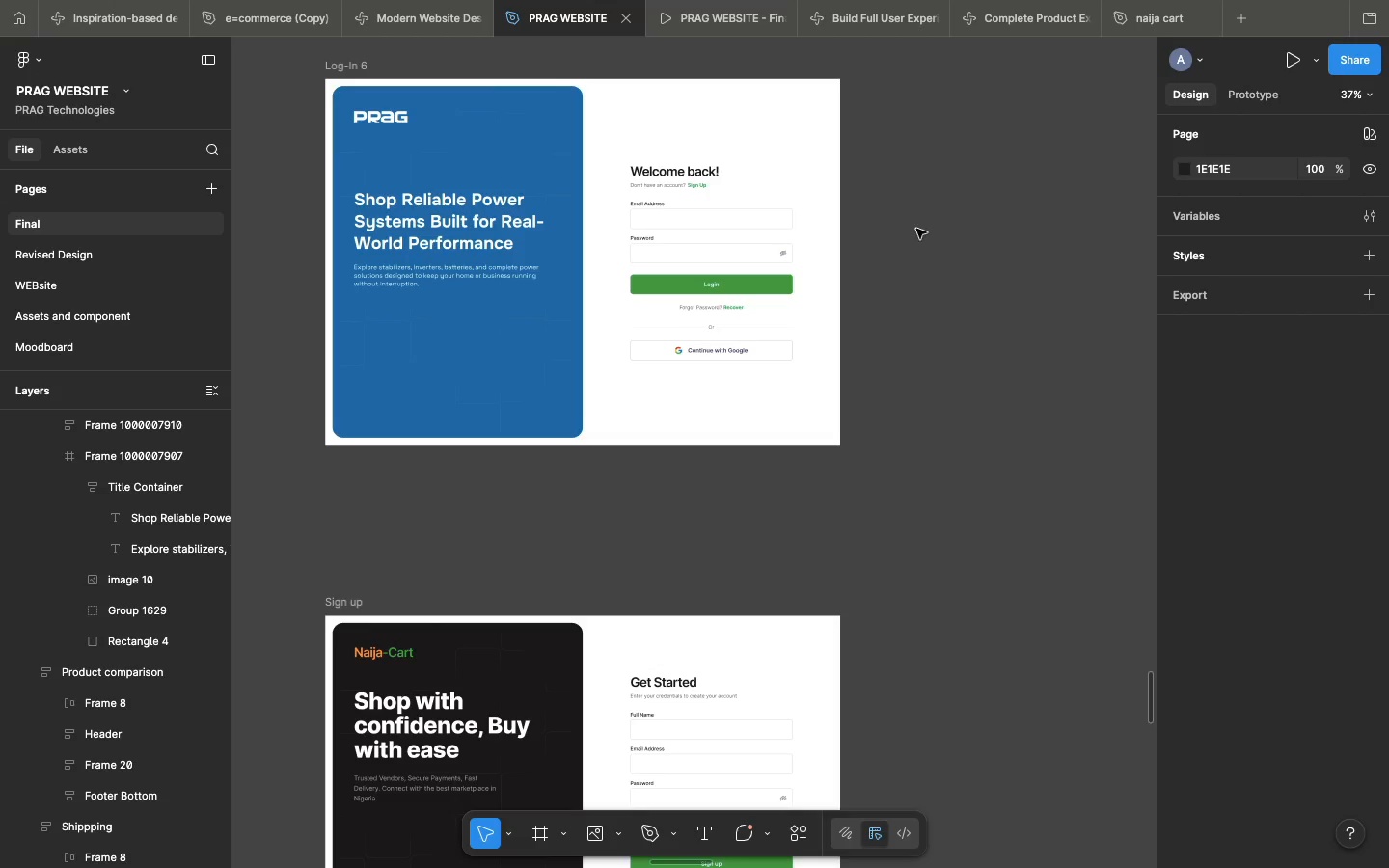 
left_click([939, 229])
 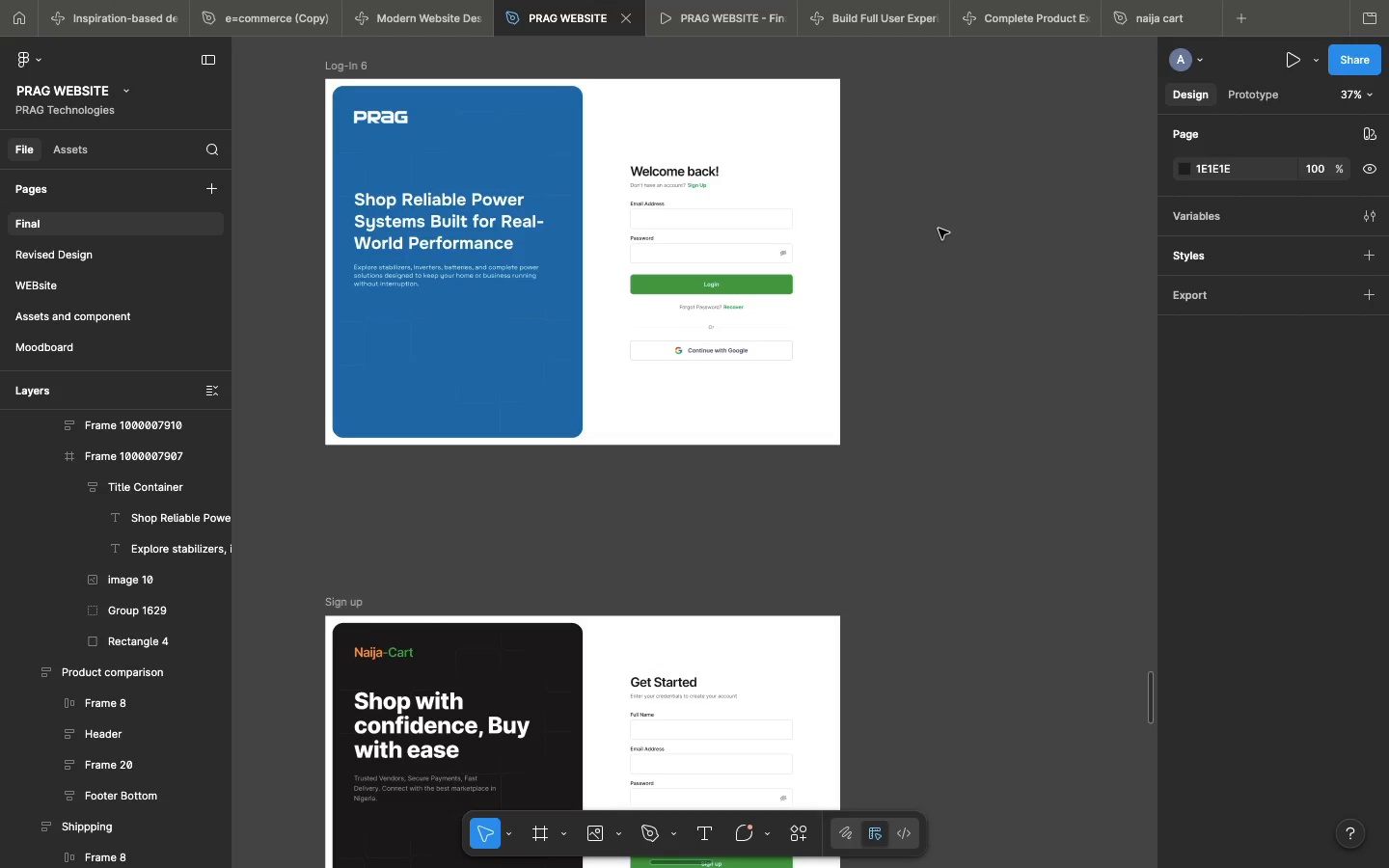 
key(Meta+CommandLeft)
 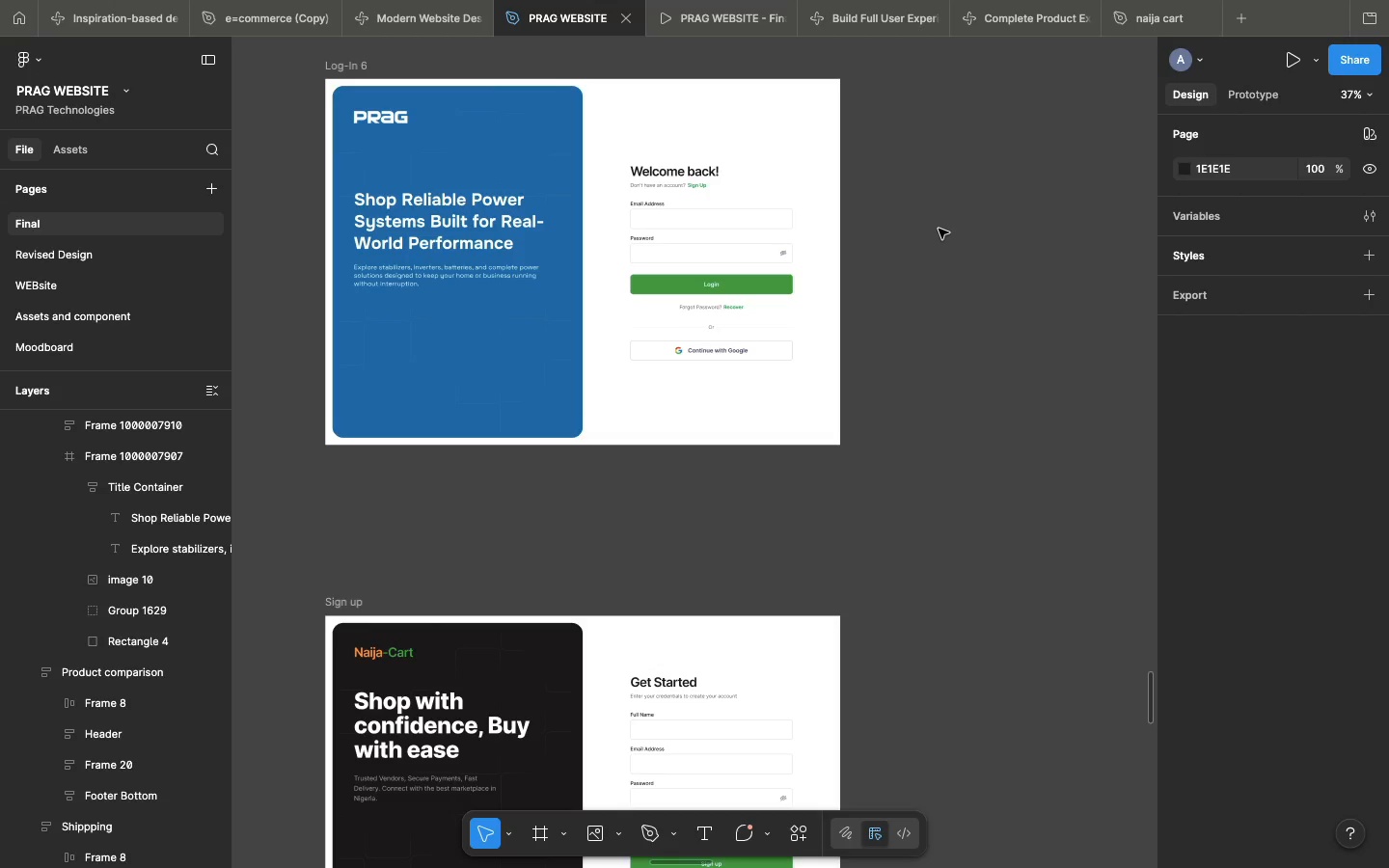 
key(Meta+V)
 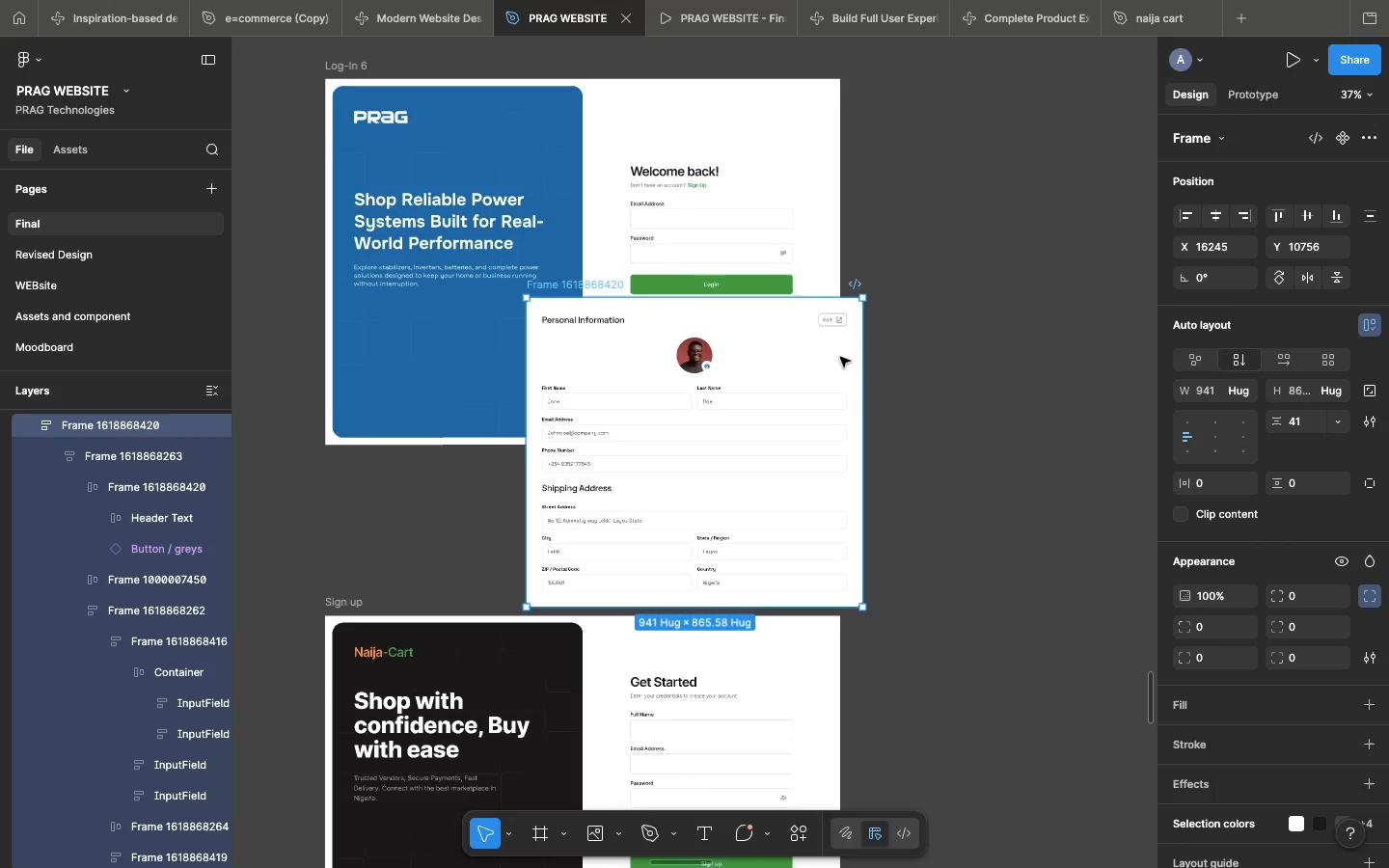 
left_click_drag(start_coordinate=[819, 375], to_coordinate=[1140, 201])
 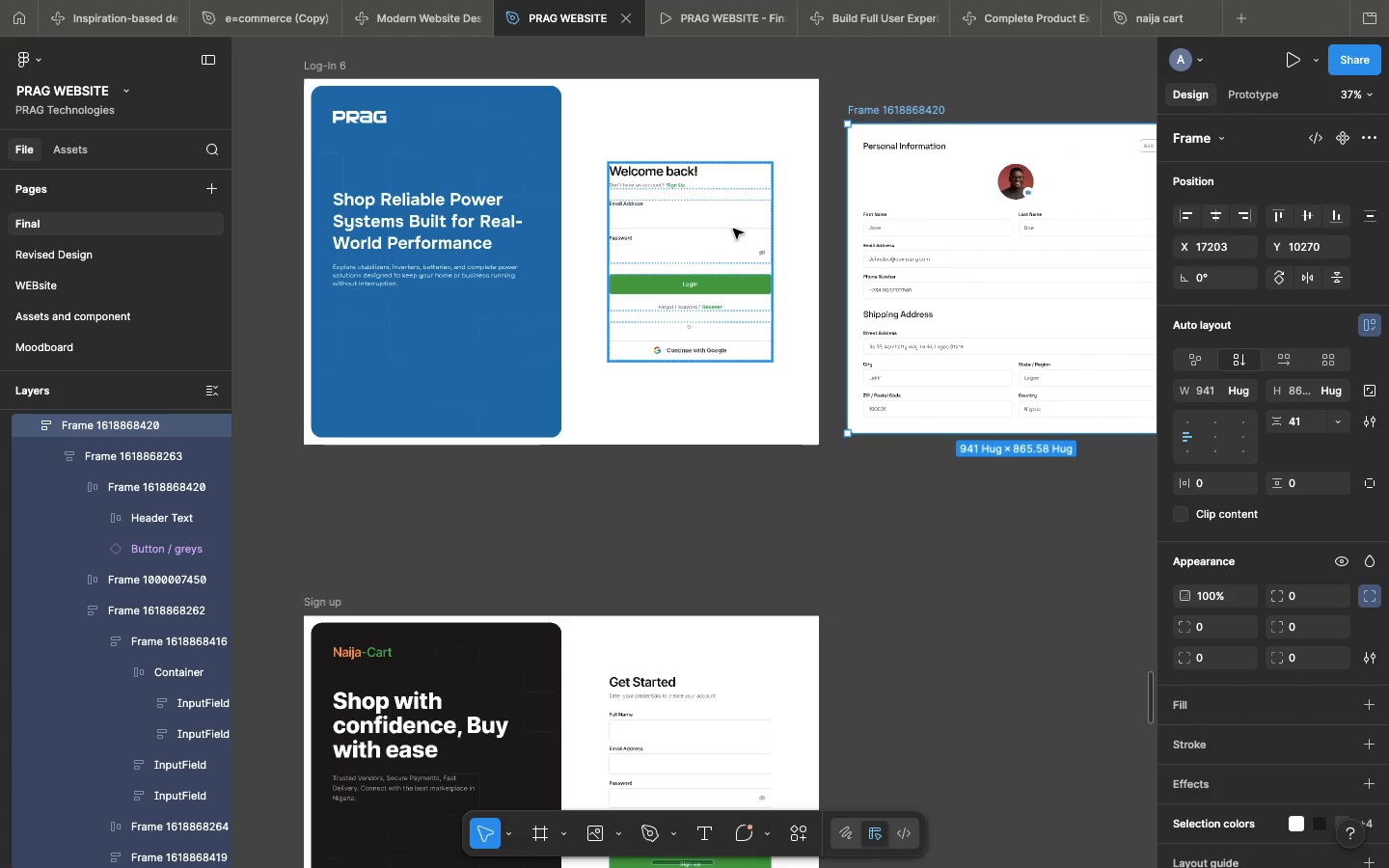 
left_click([733, 229])
 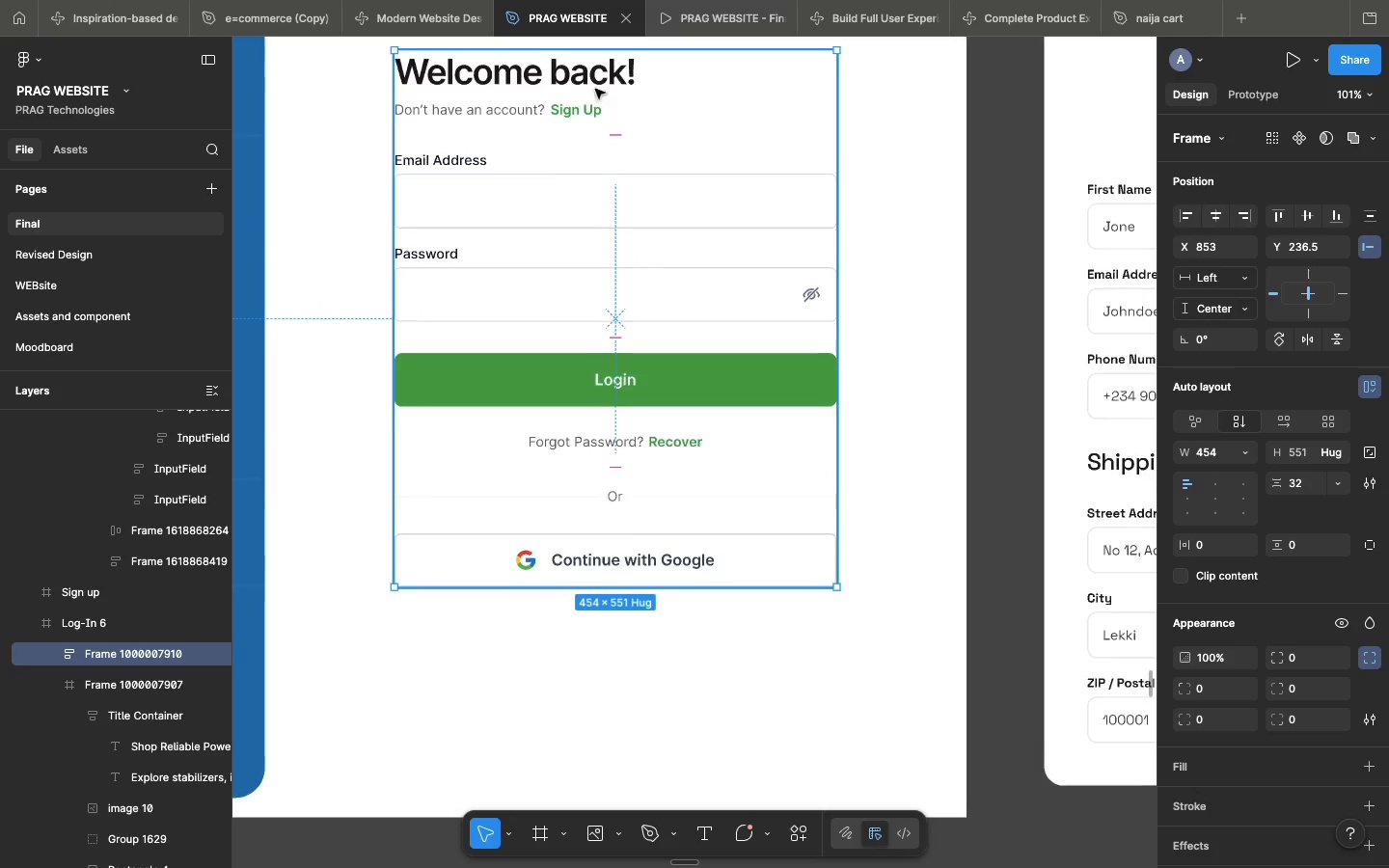 
double_click([590, 83])
 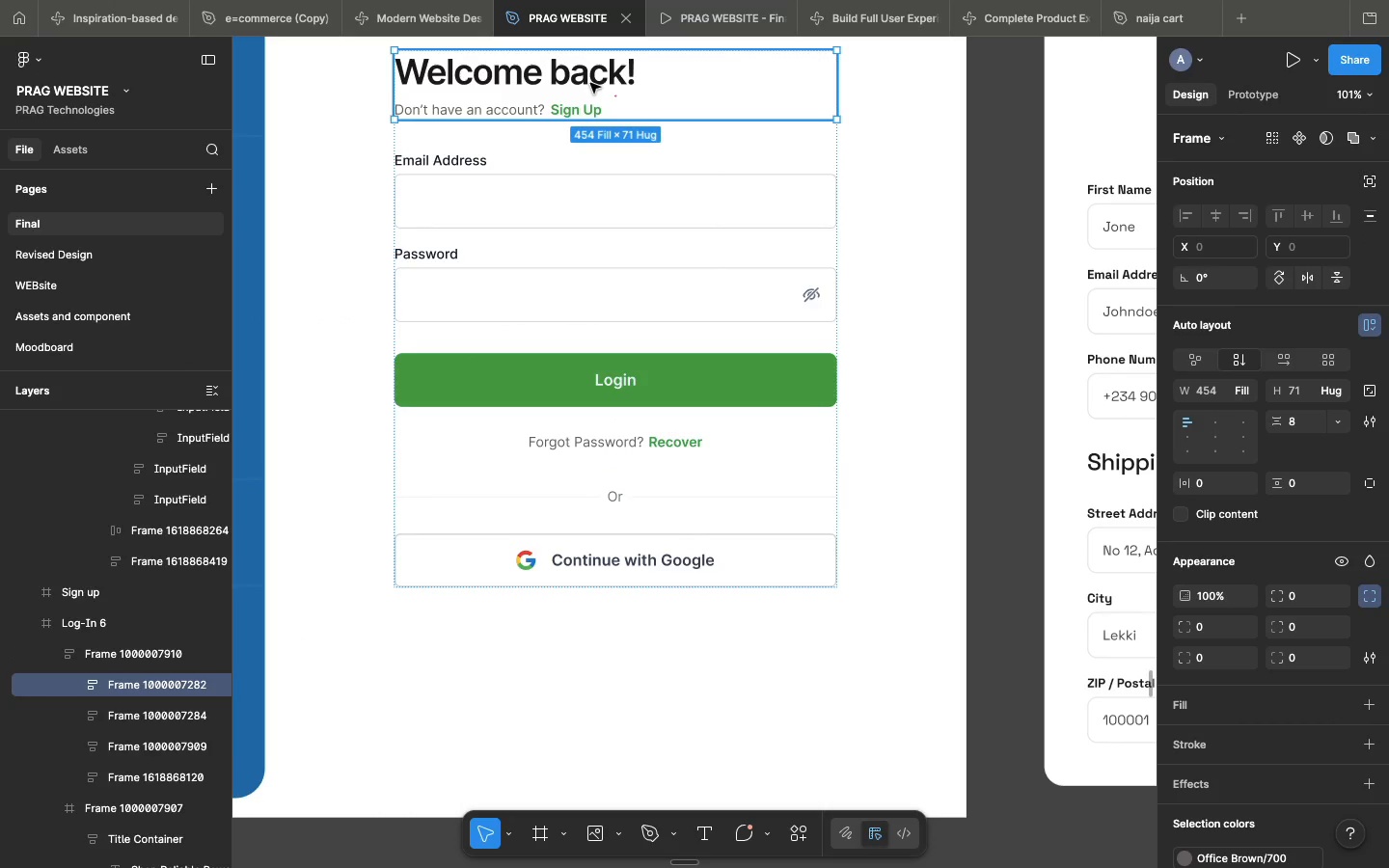 
double_click([590, 83])
 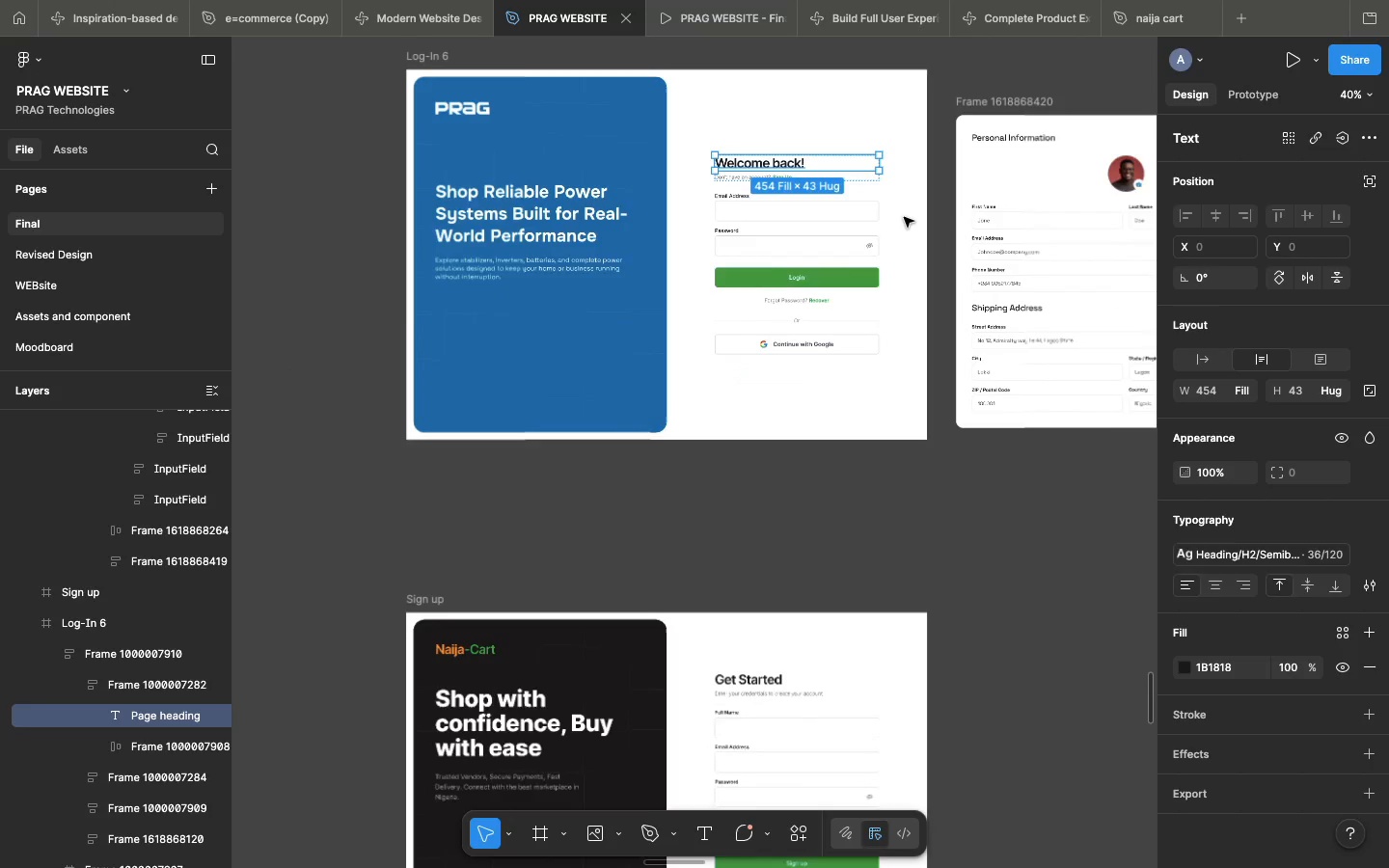 
left_click([458, 160])
 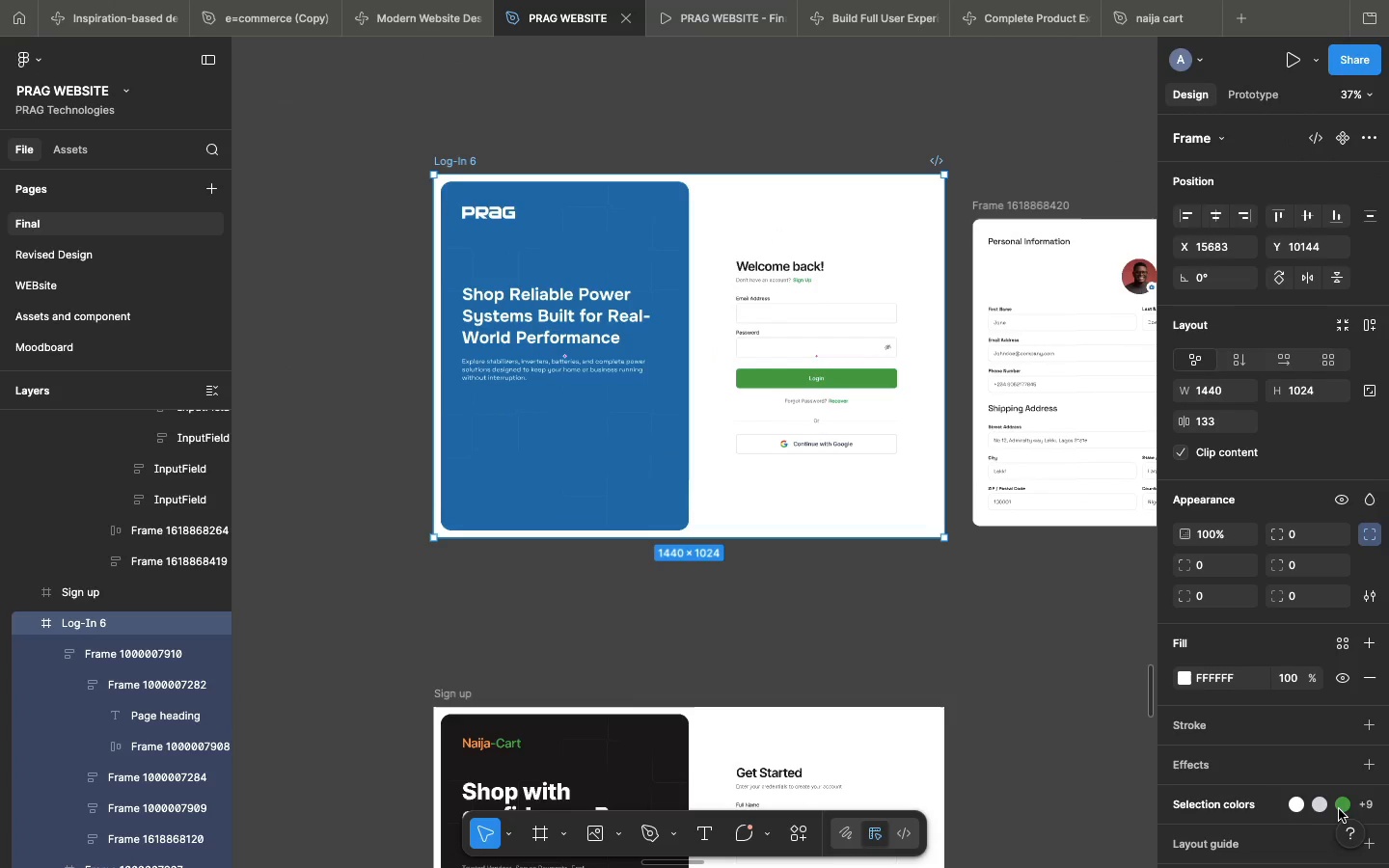 
scroll: coordinate [904, 217], scroll_direction: up, amount: 15.0
 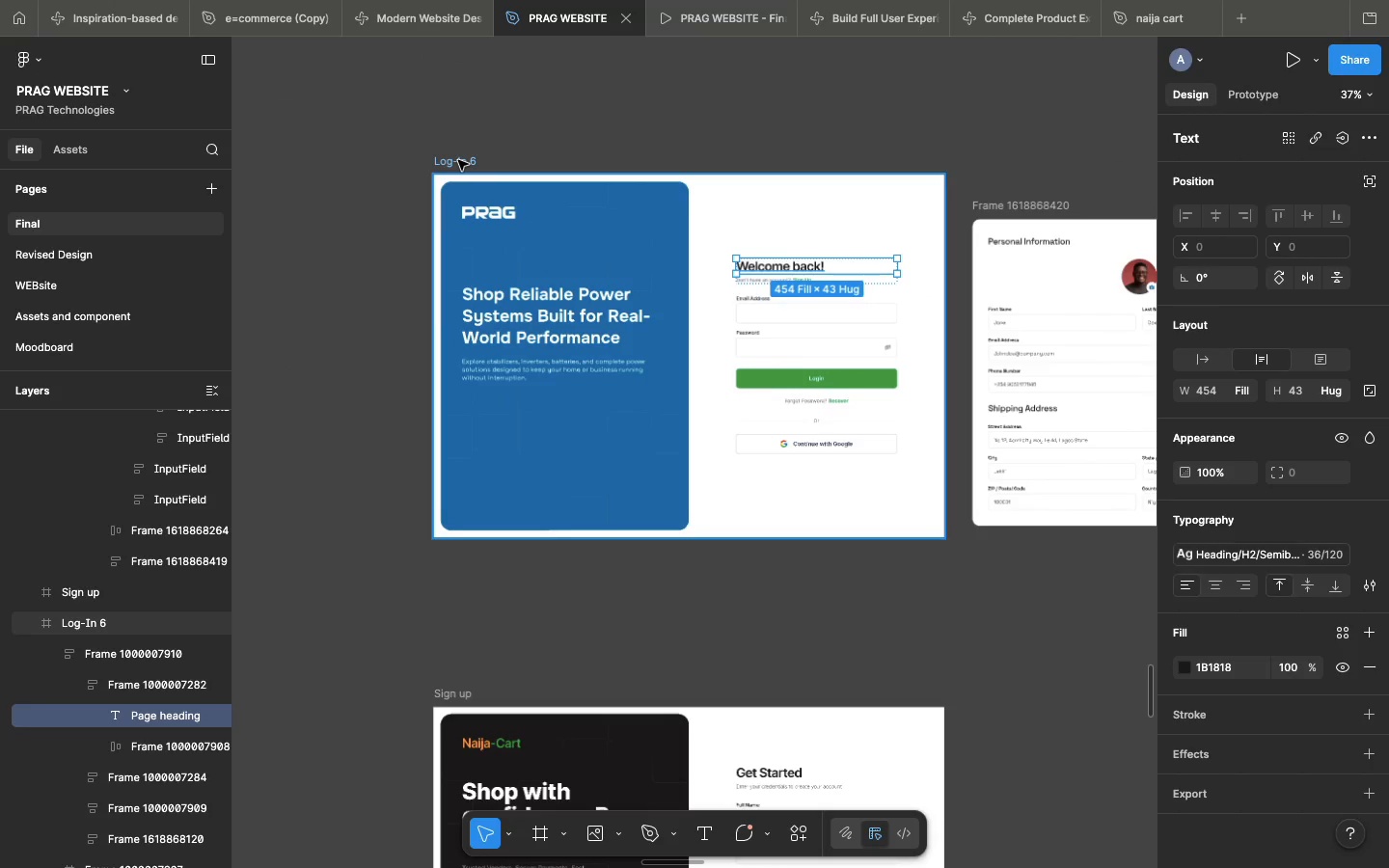 
left_click([1341, 811])
 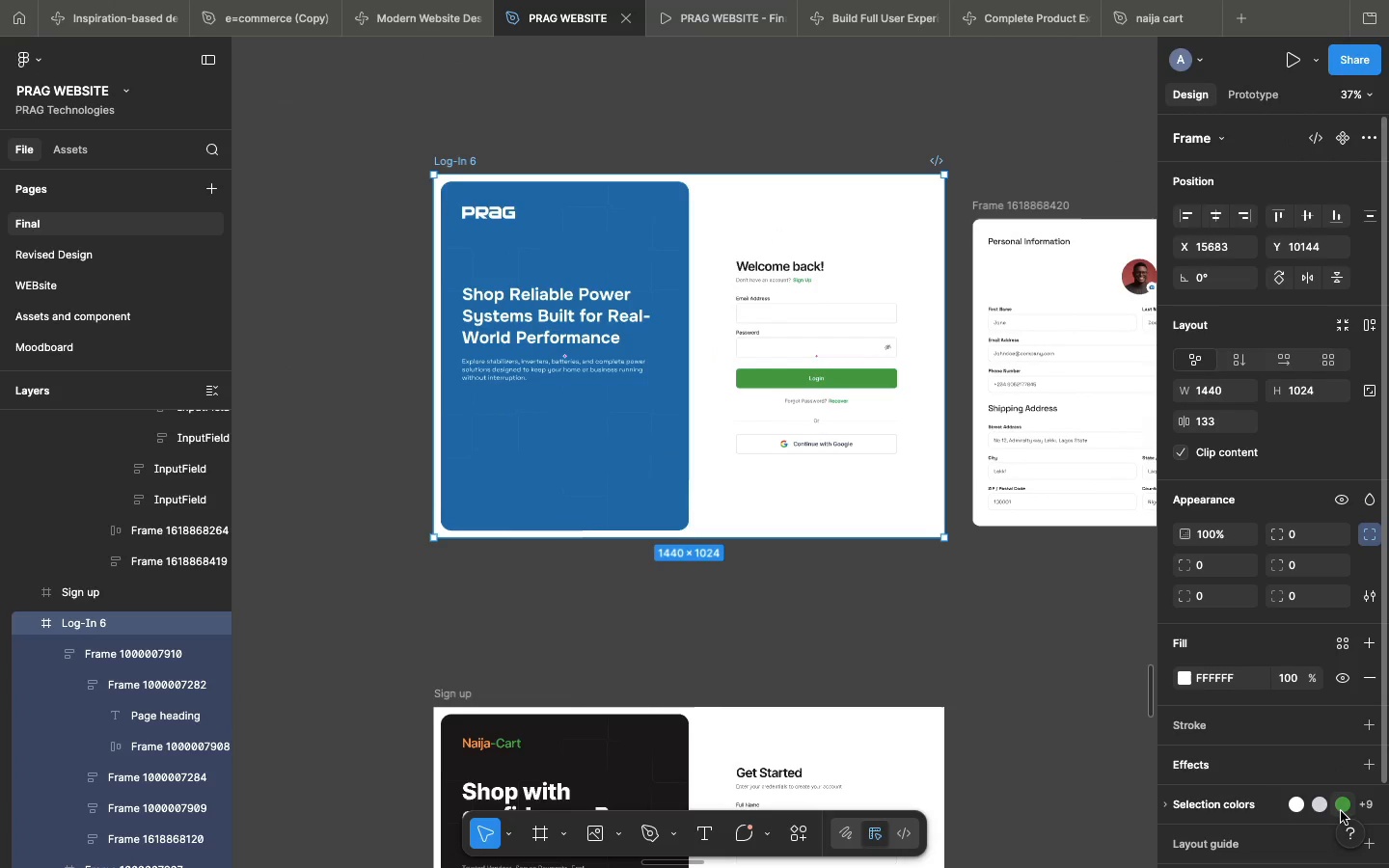 
left_click([1341, 811])
 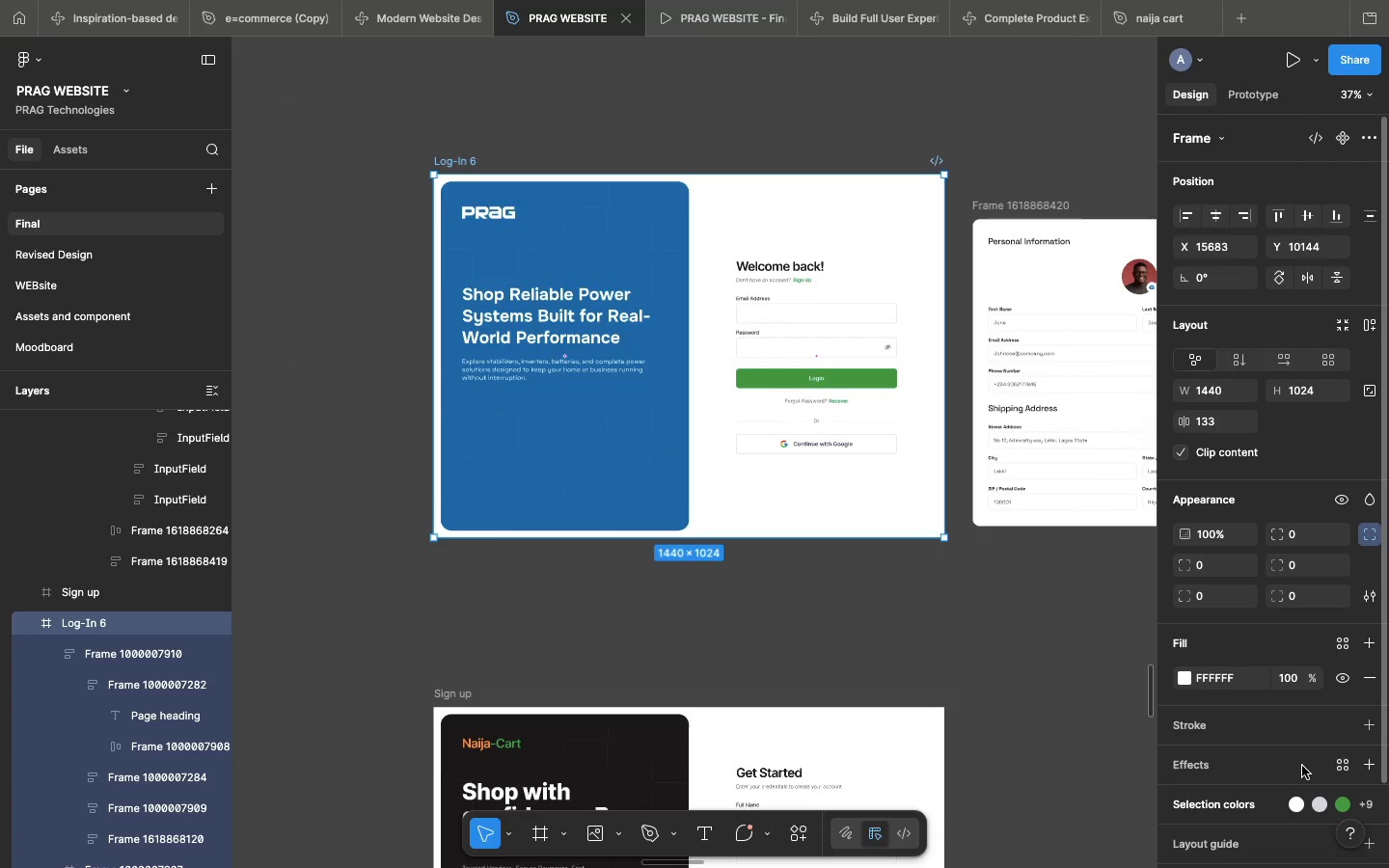 
left_click([1167, 722])
 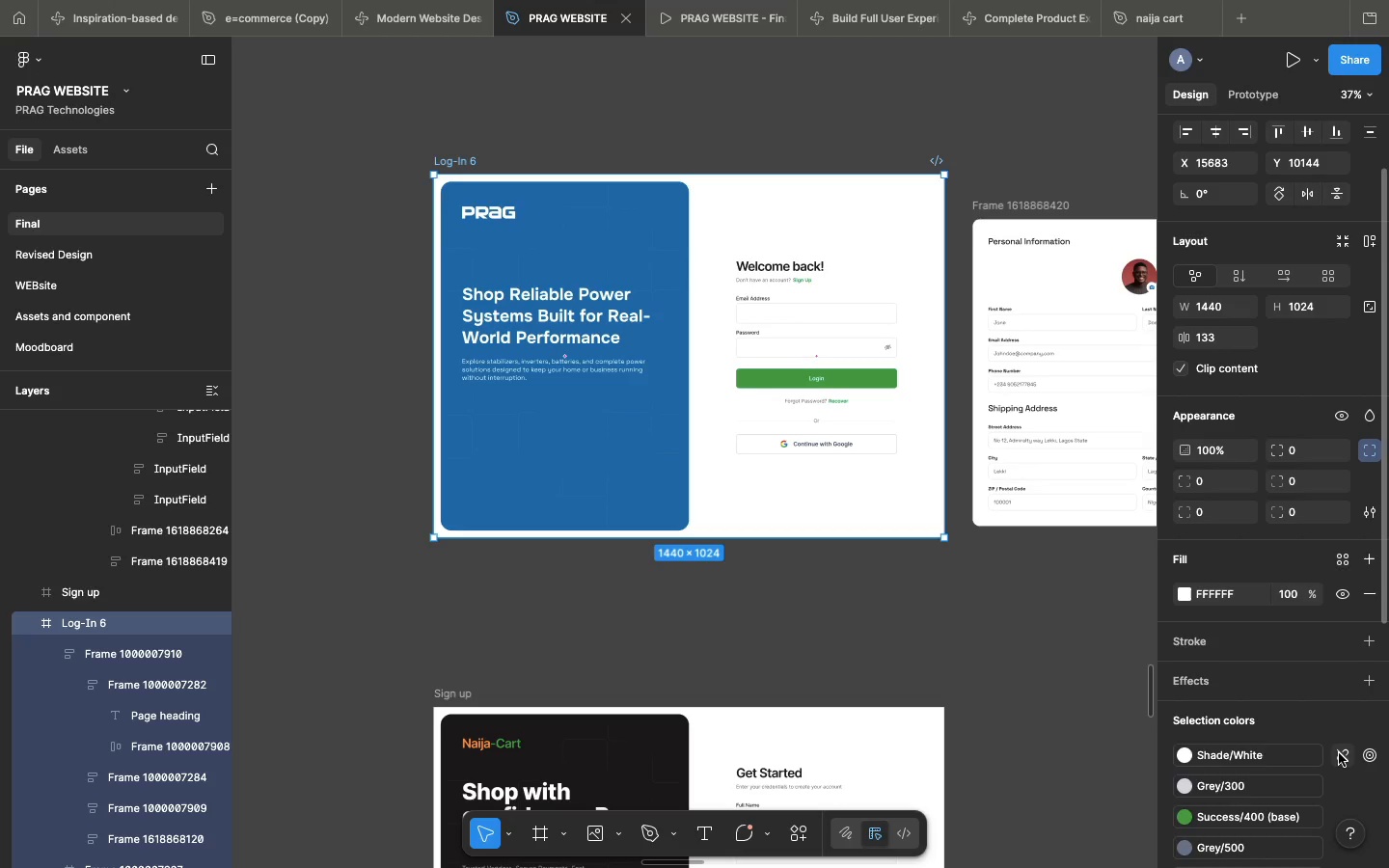 
scroll: coordinate [1302, 766], scroll_direction: down, amount: 17.0
 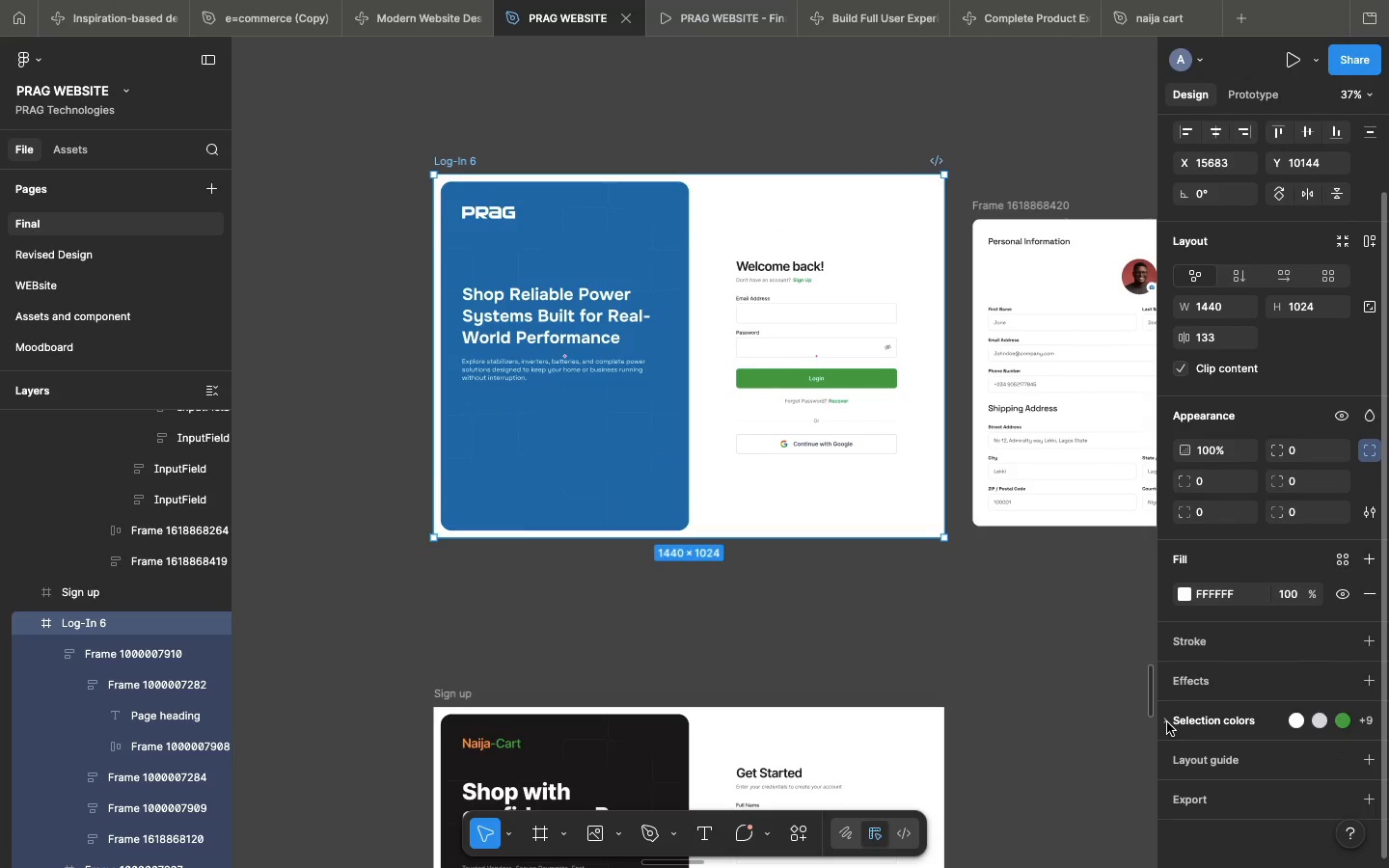 
left_click([1339, 753])
 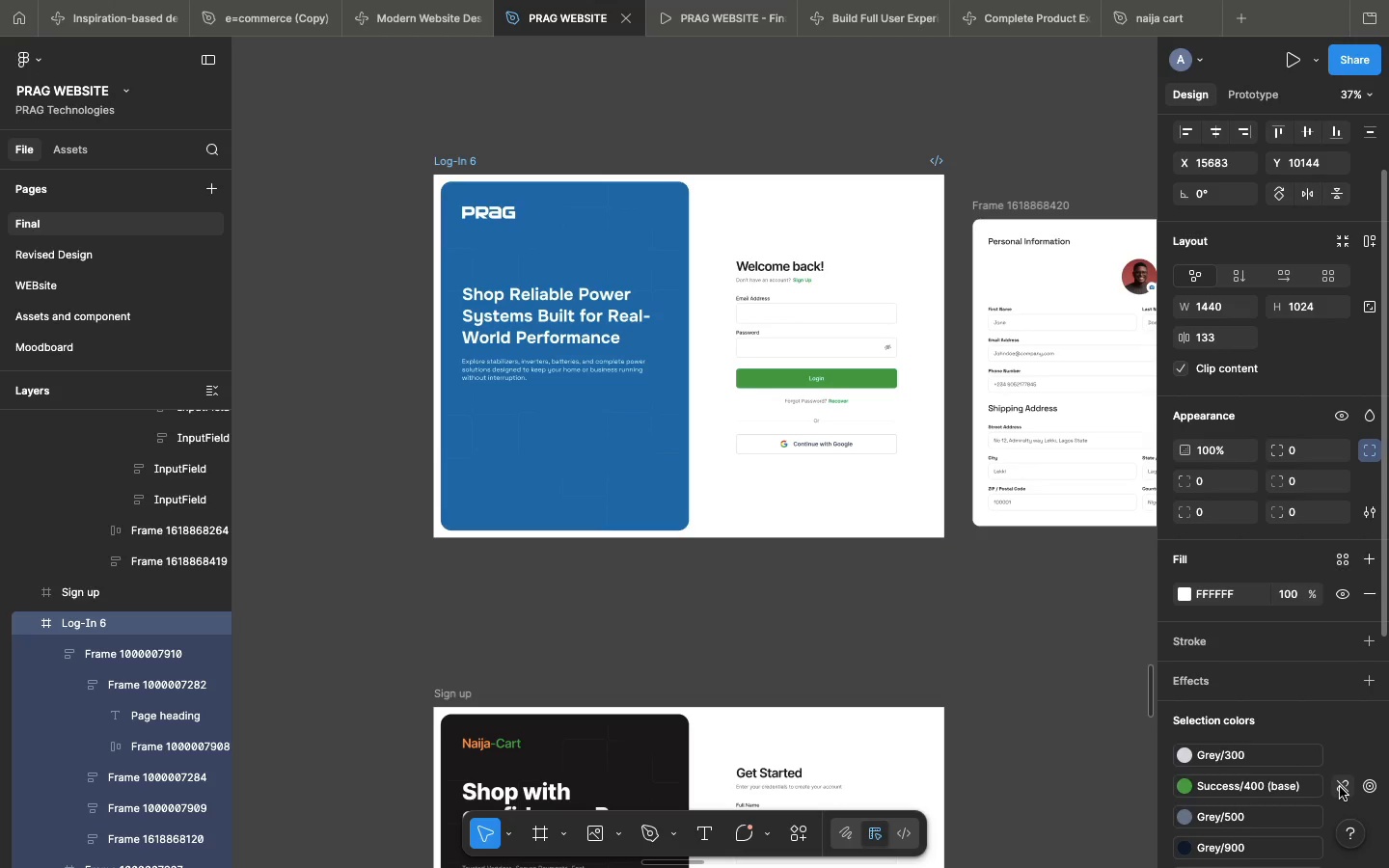 
left_click([1340, 787])
 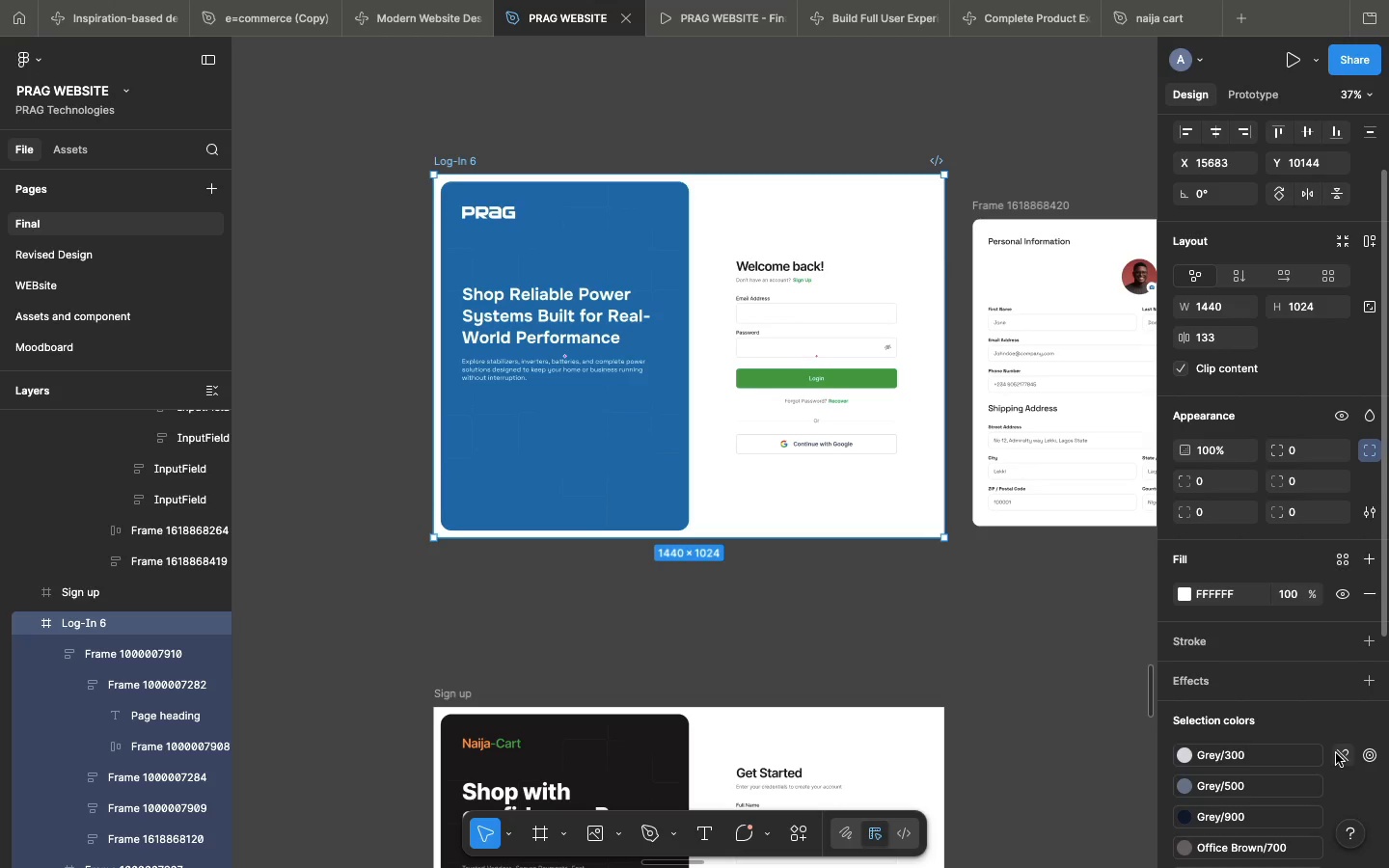 
left_click([1337, 752])
 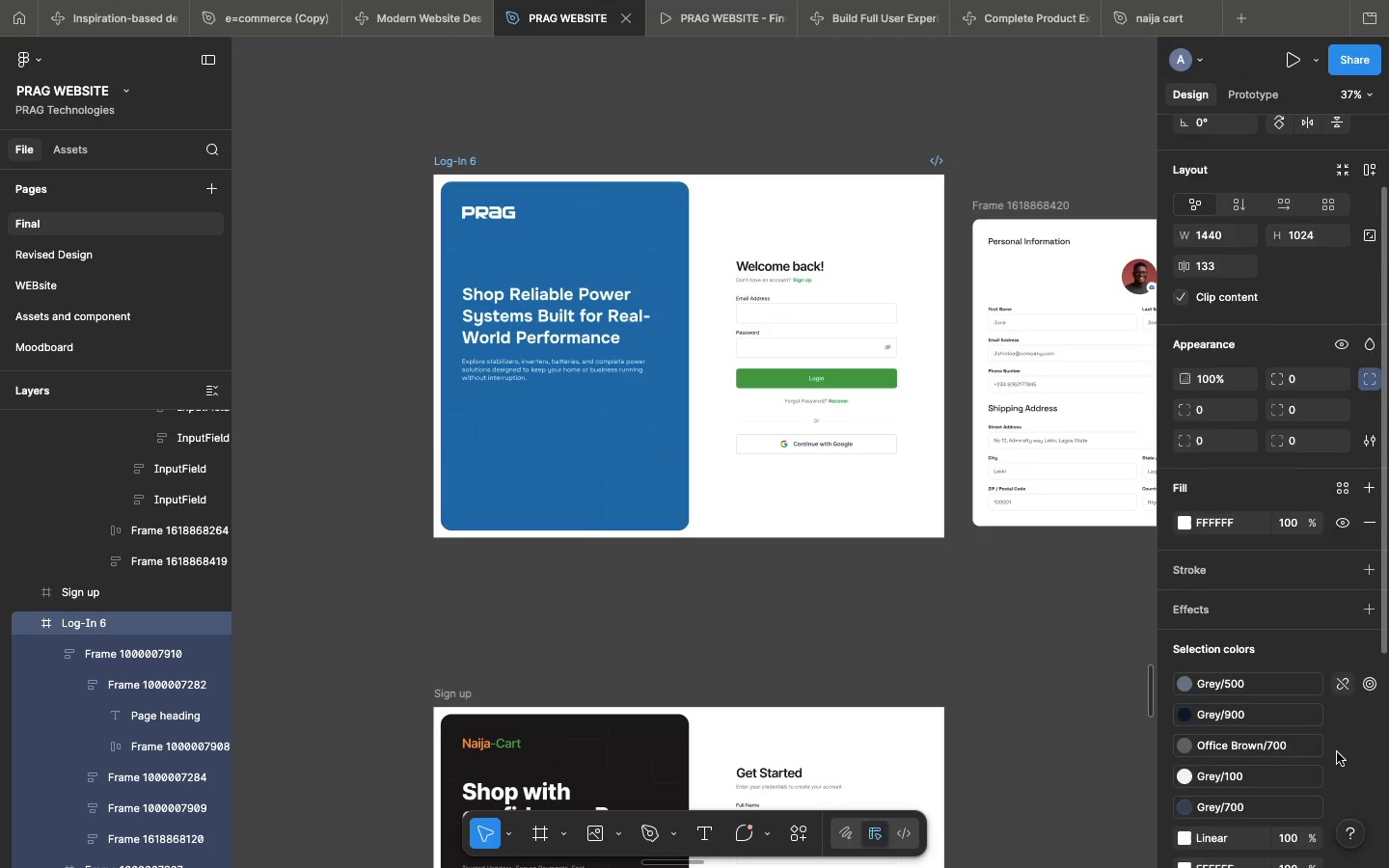 
left_click([1341, 720])
 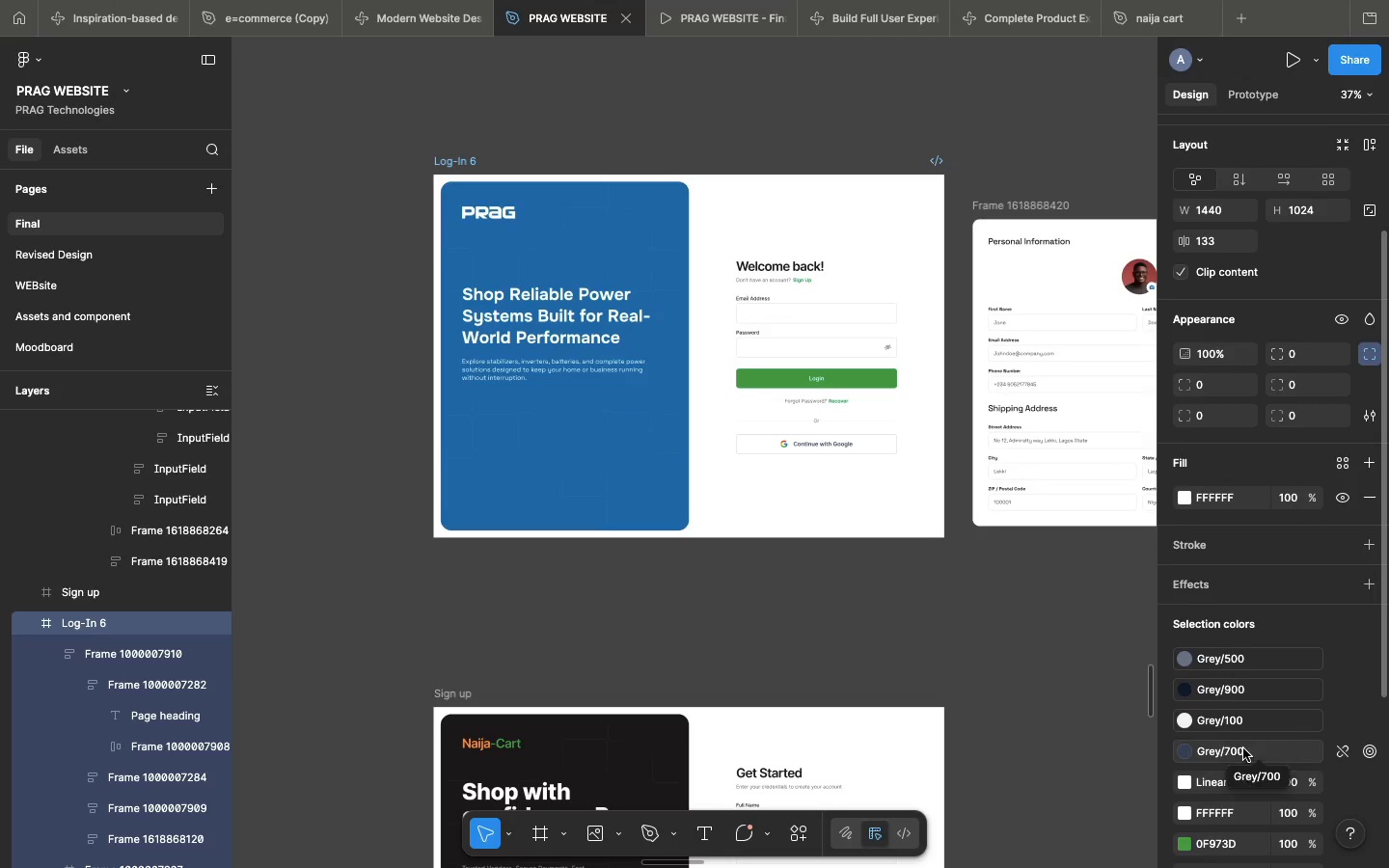 
scroll: coordinate [1337, 752], scroll_direction: down, amount: 14.0
 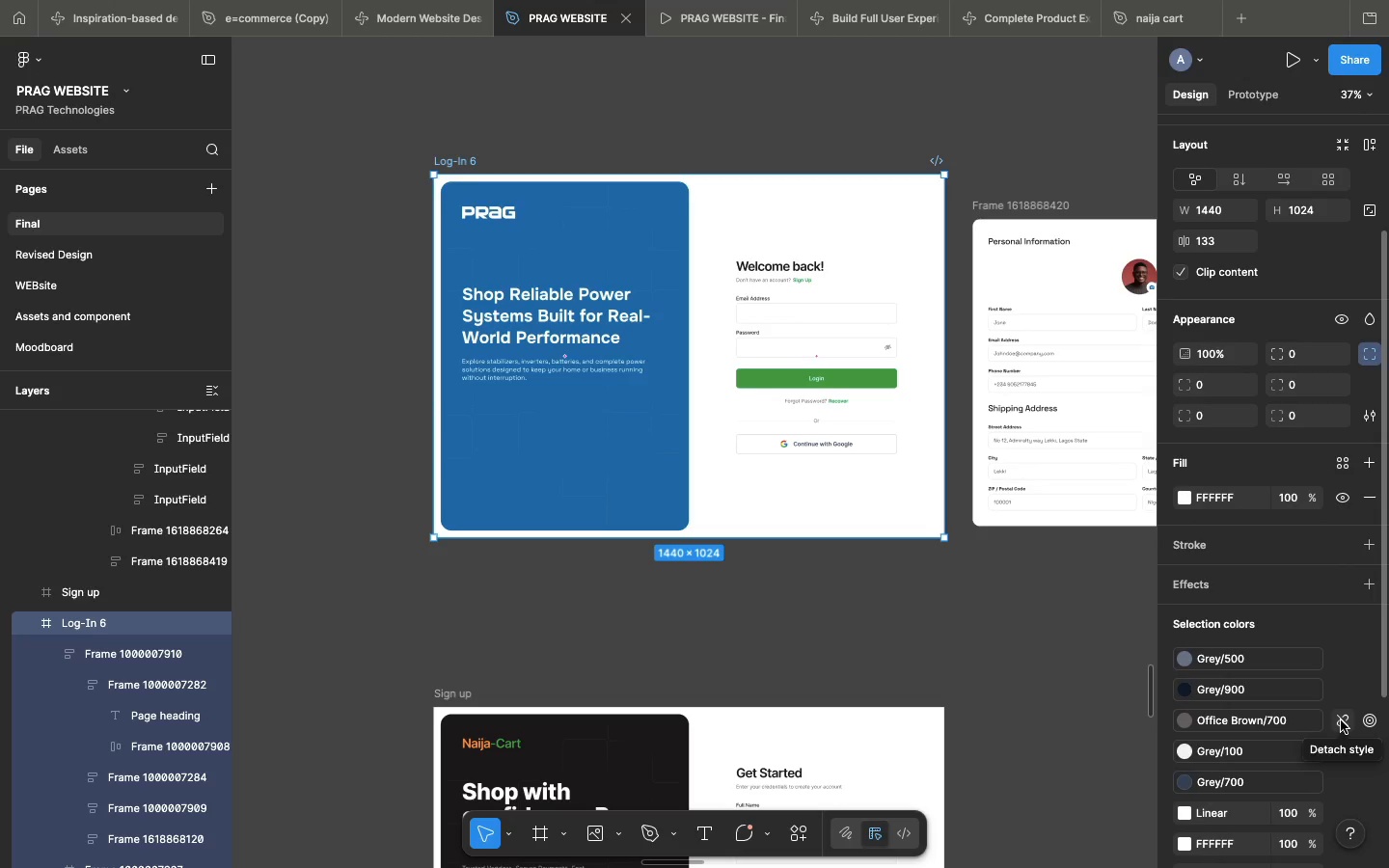 
left_click([1189, 754])
 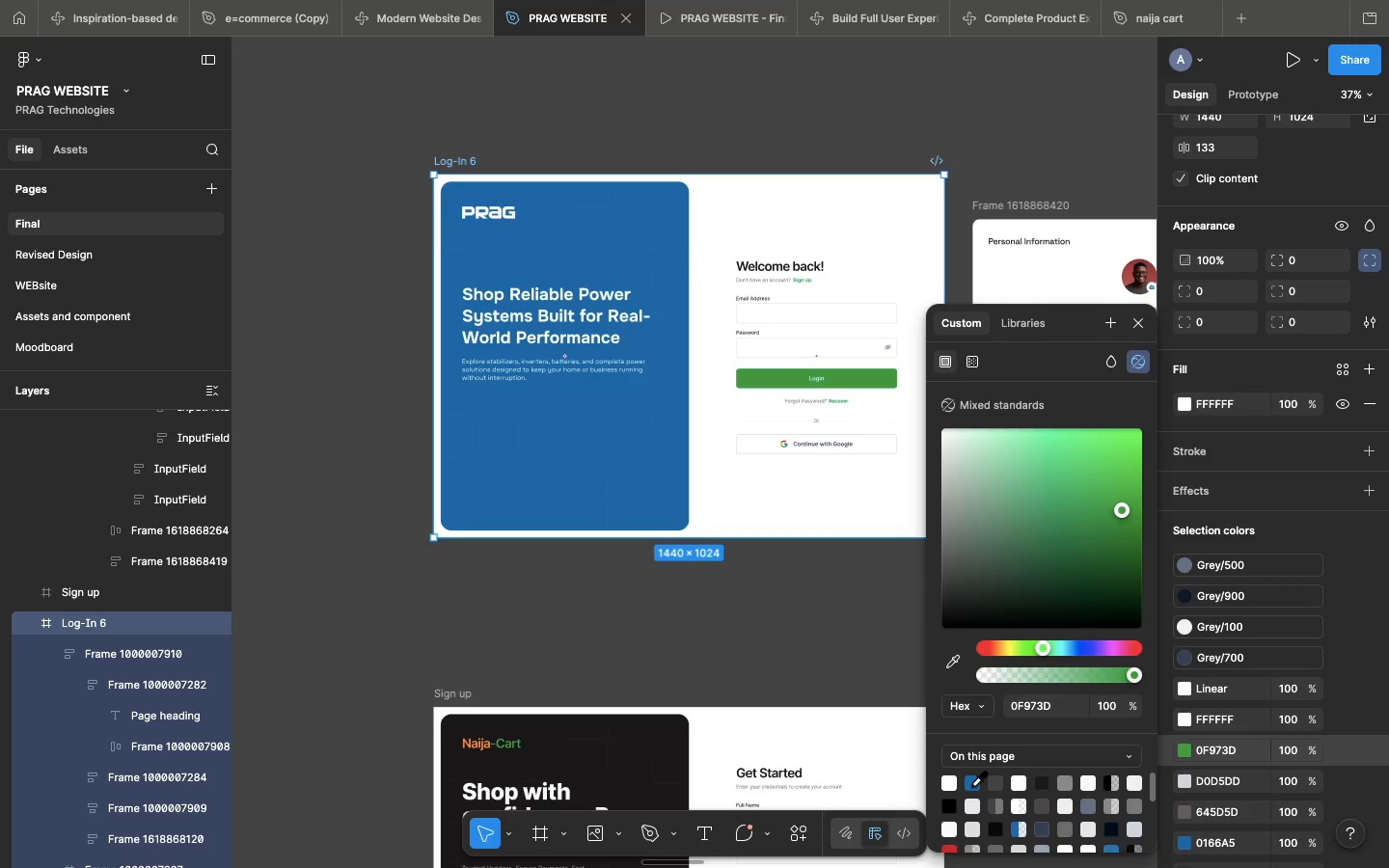 
scroll: coordinate [1243, 748], scroll_direction: down, amount: 10.0
 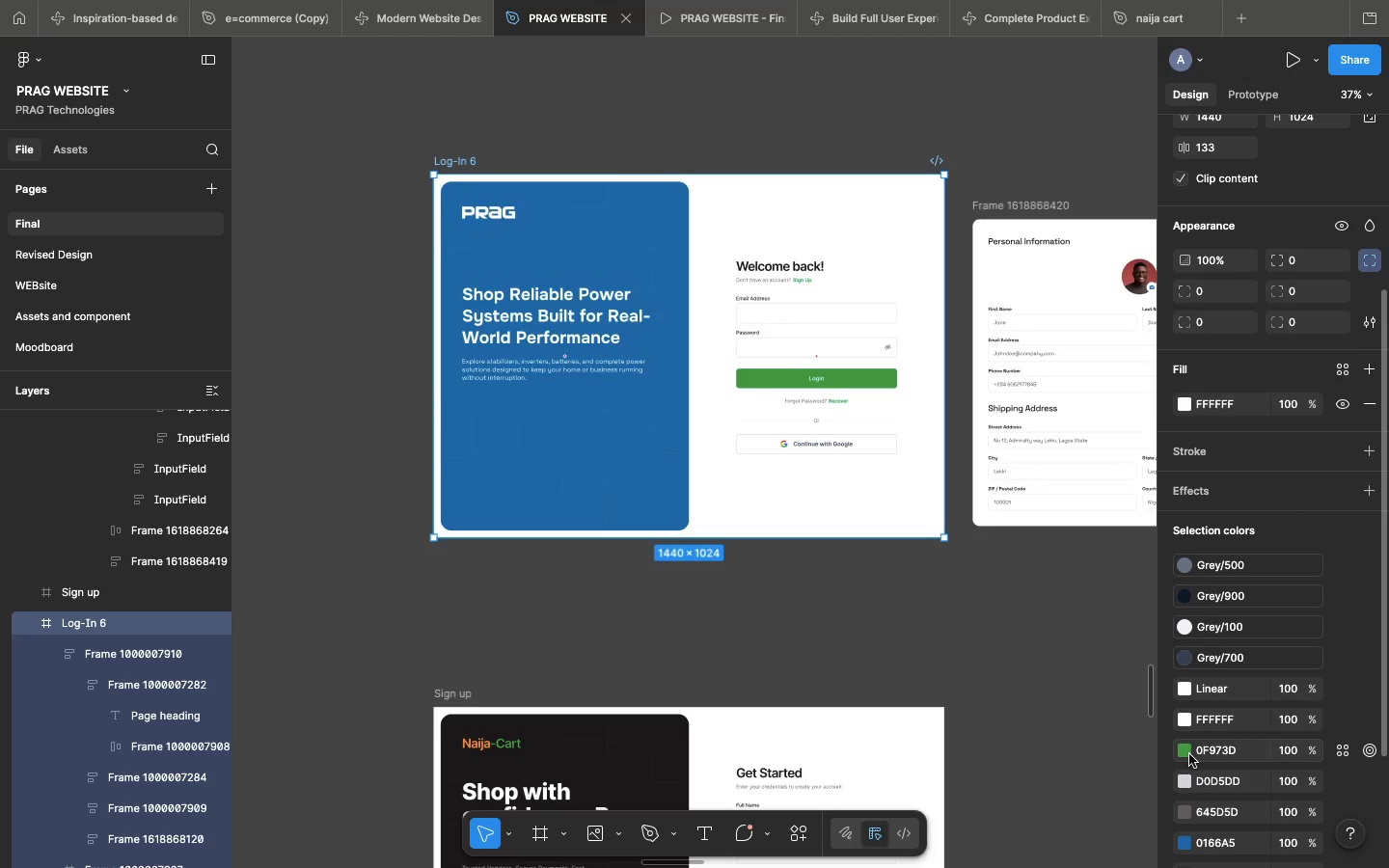 
left_click([971, 785])
 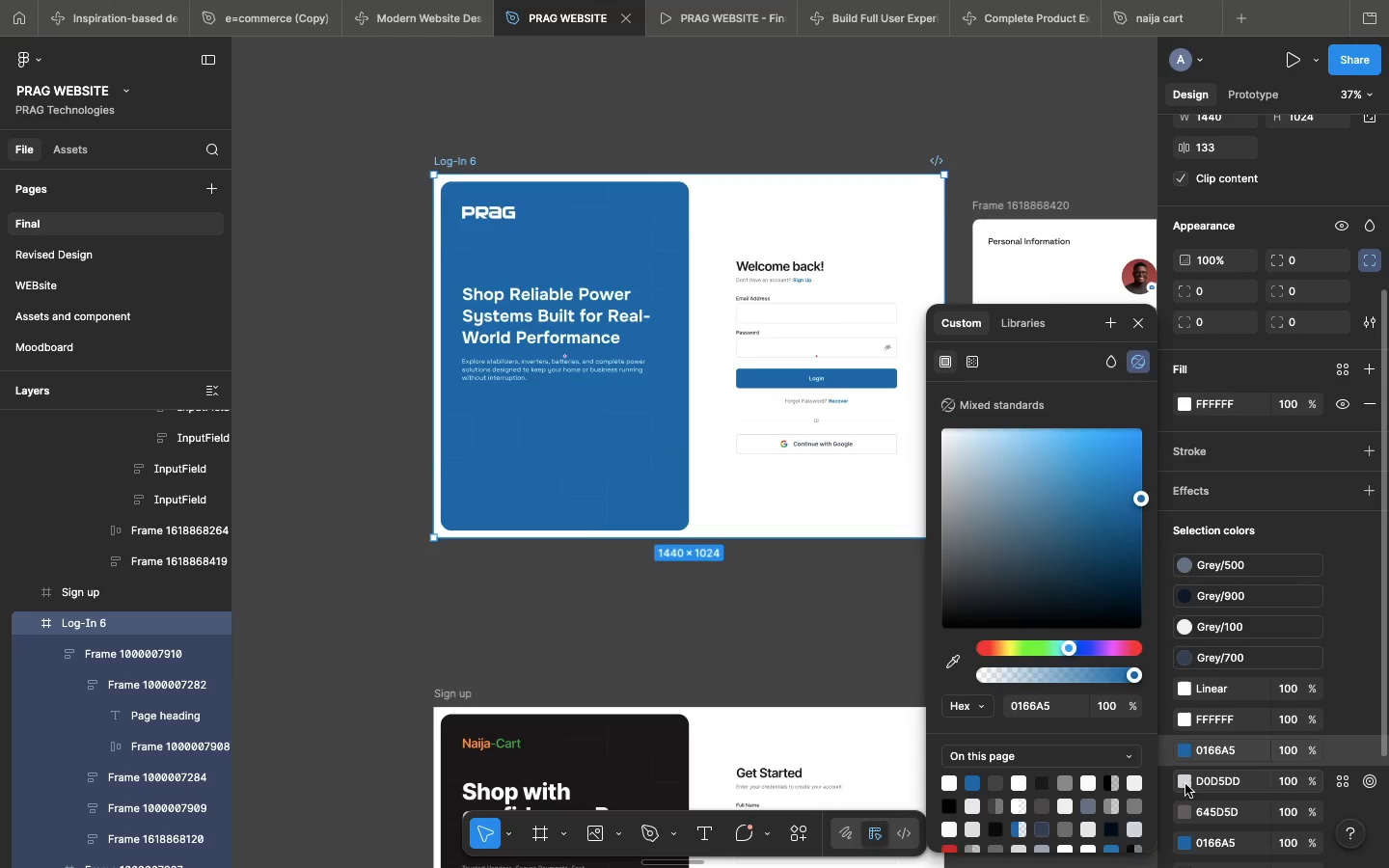 
left_click([1185, 784])
 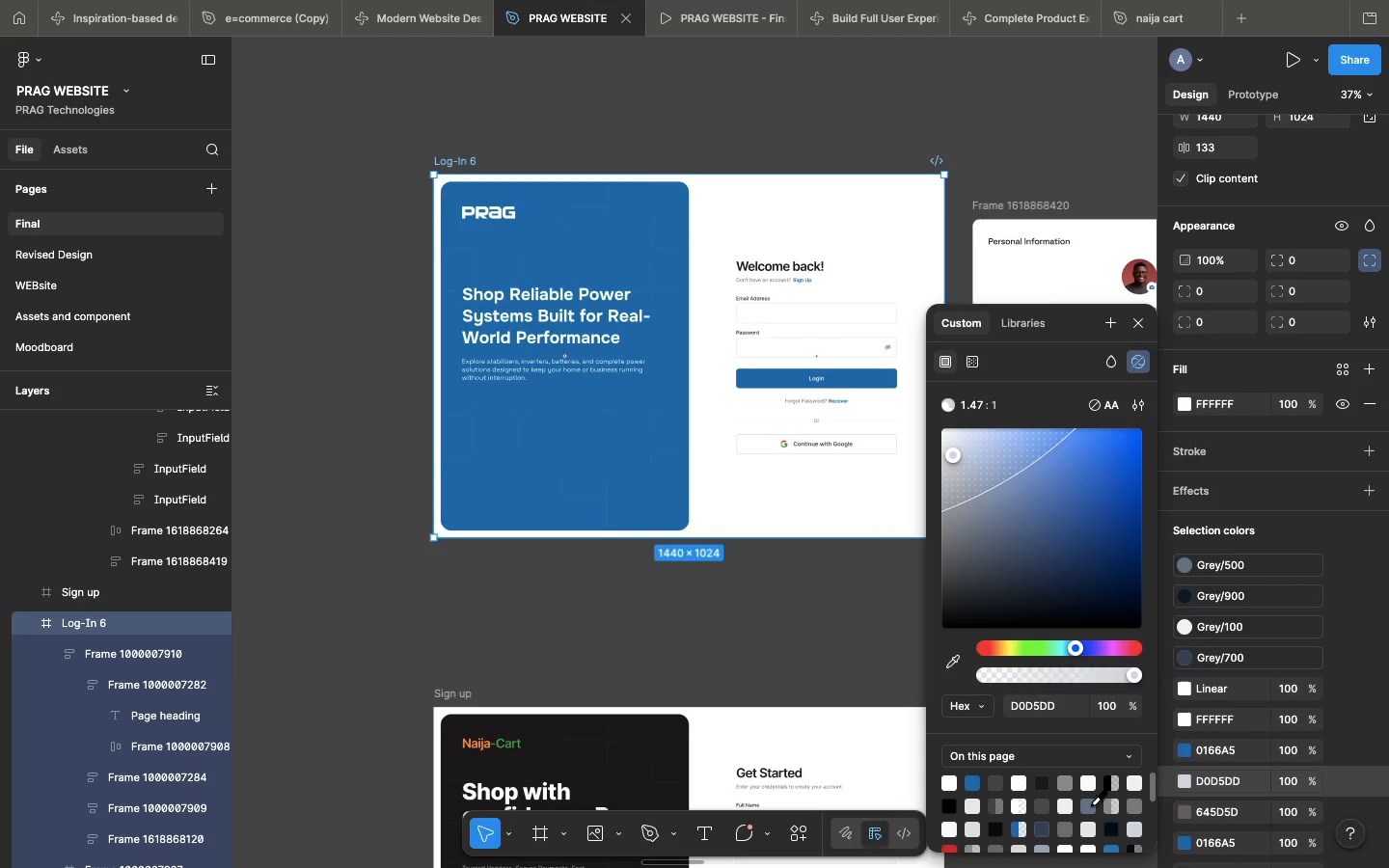 
left_click([1091, 804])
 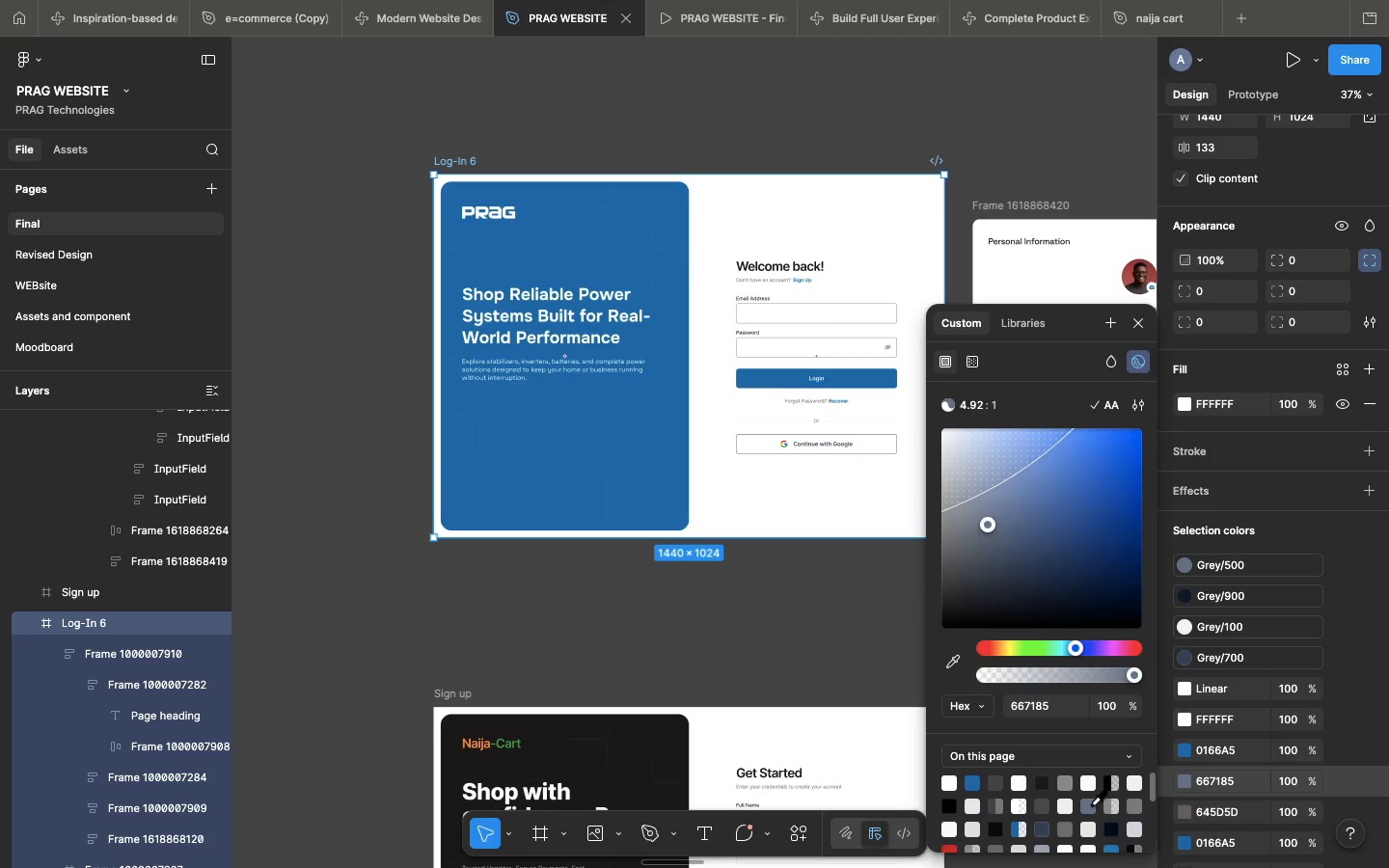 
key(Meta+Z)
 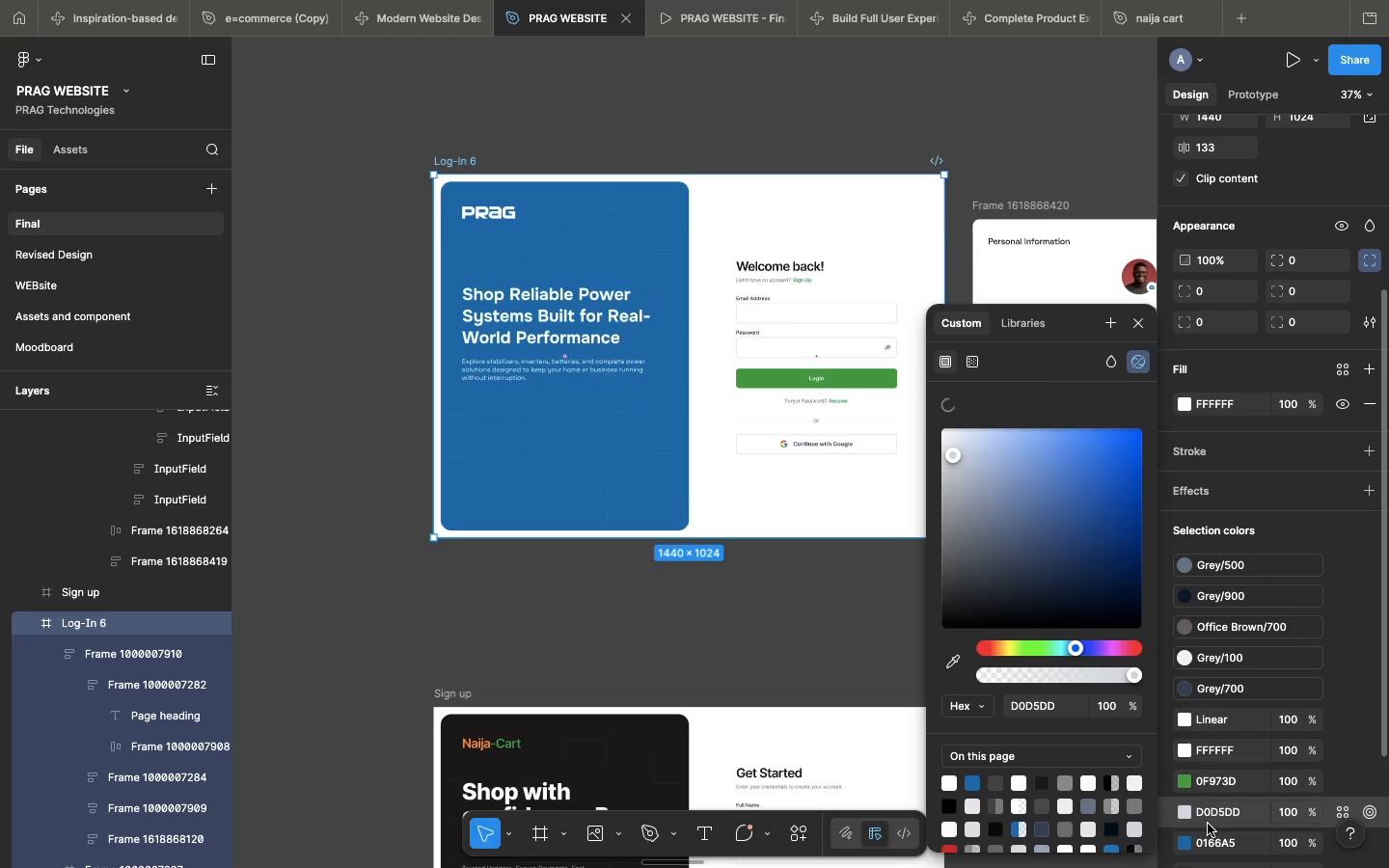 
left_click([1208, 824])
 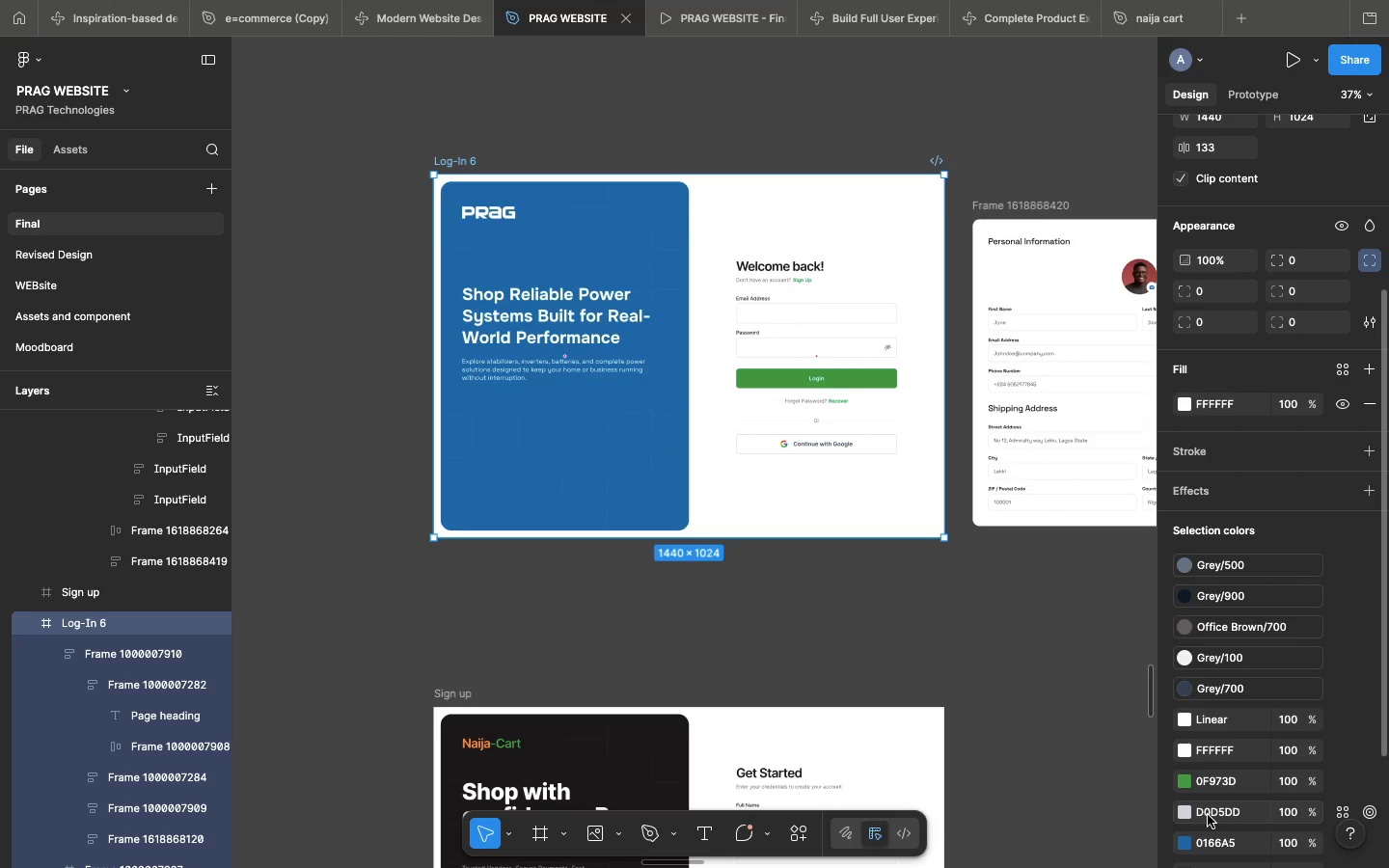 
left_click([1208, 815])
 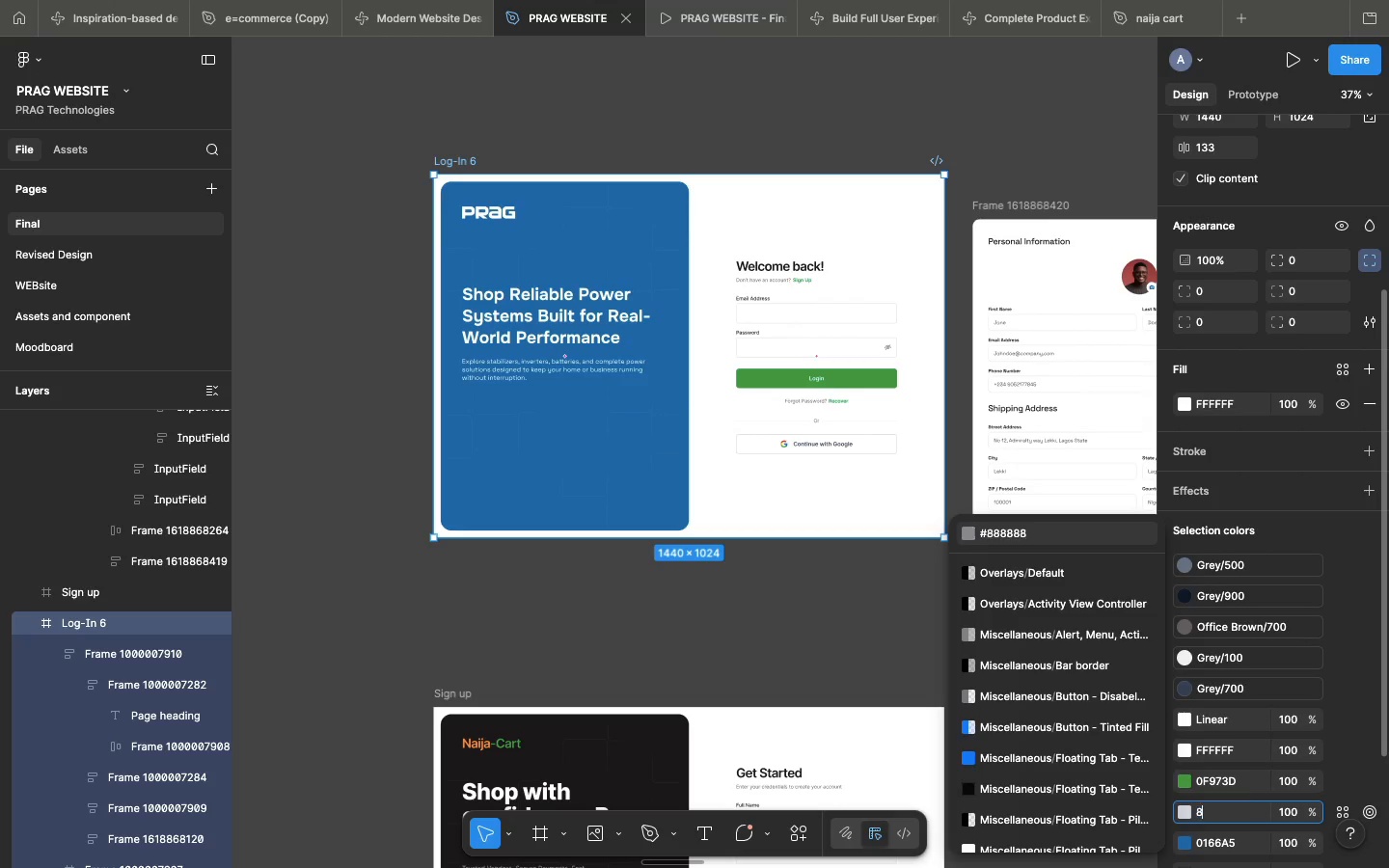 
key(8)
 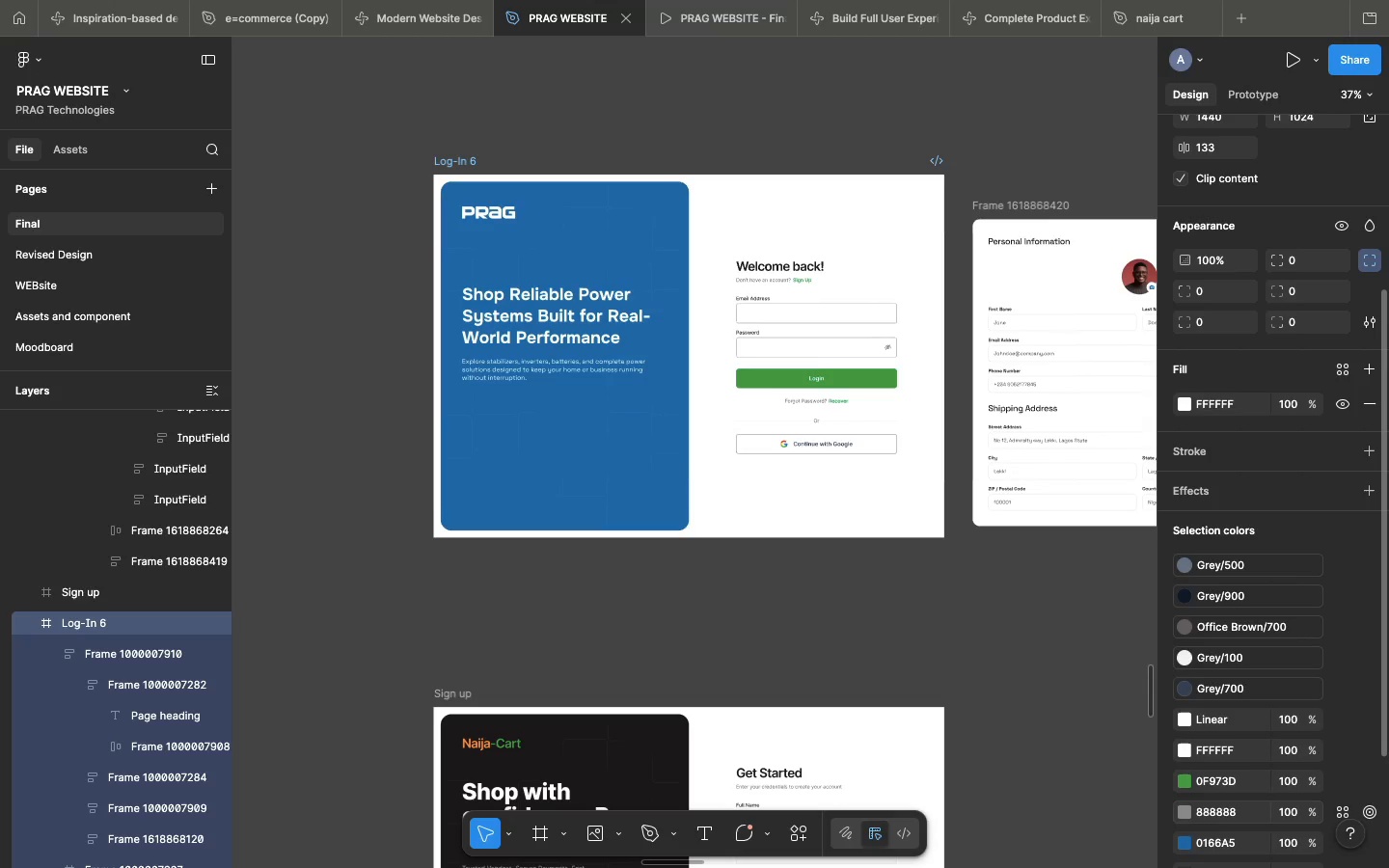 
key(Enter)
 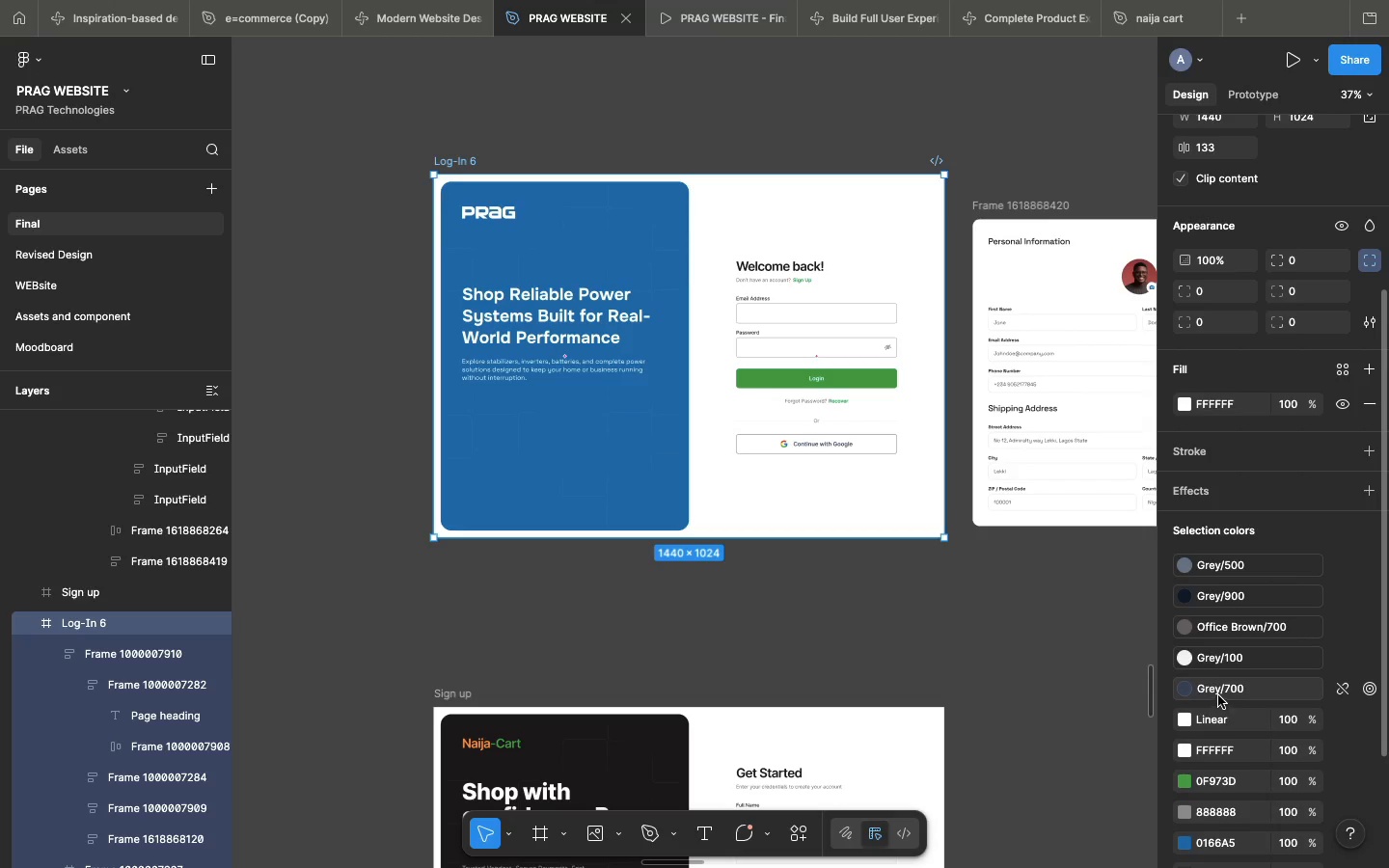 
left_click([1187, 736])
 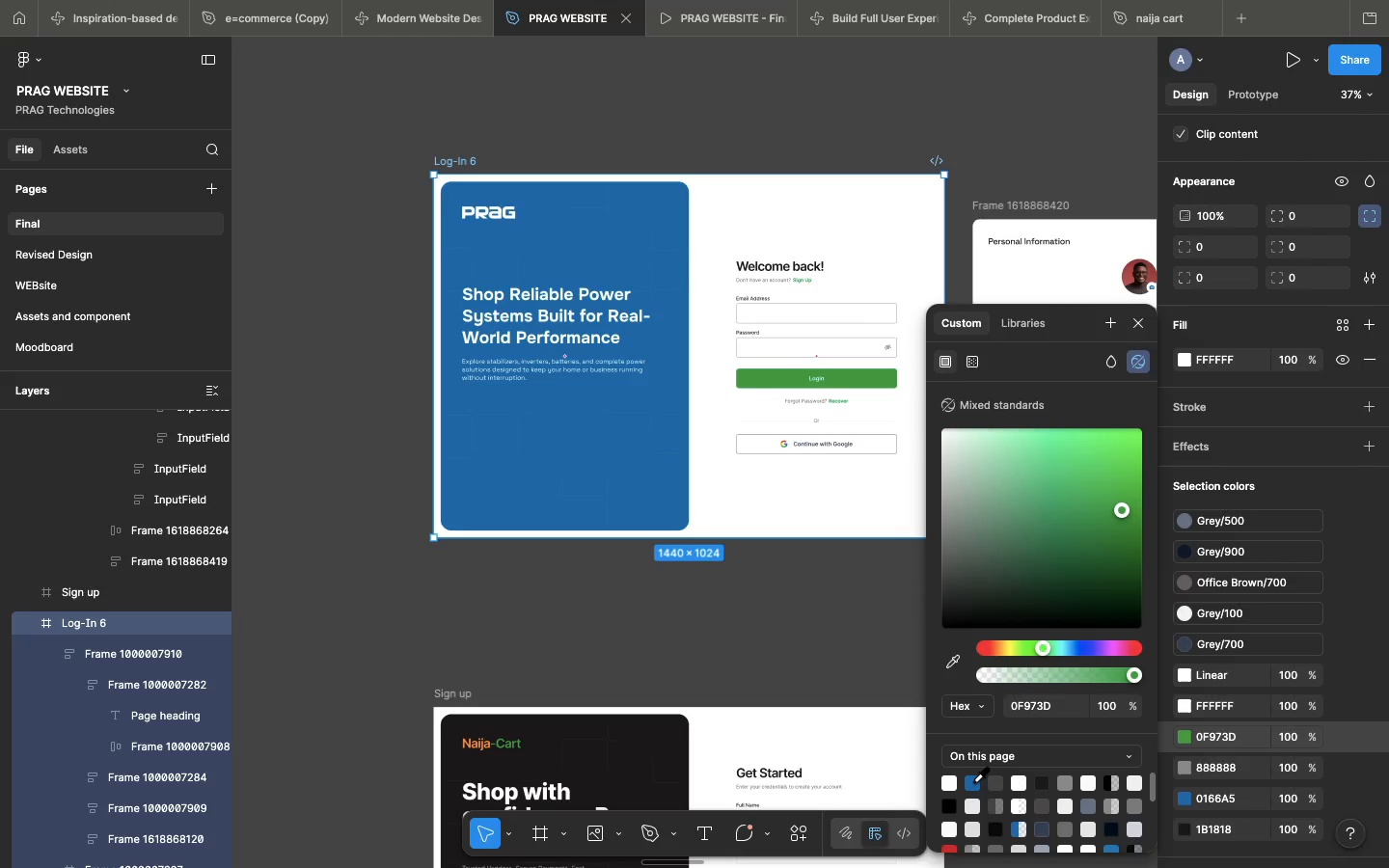 
scroll: coordinate [1213, 685], scroll_direction: down, amount: 6.0
 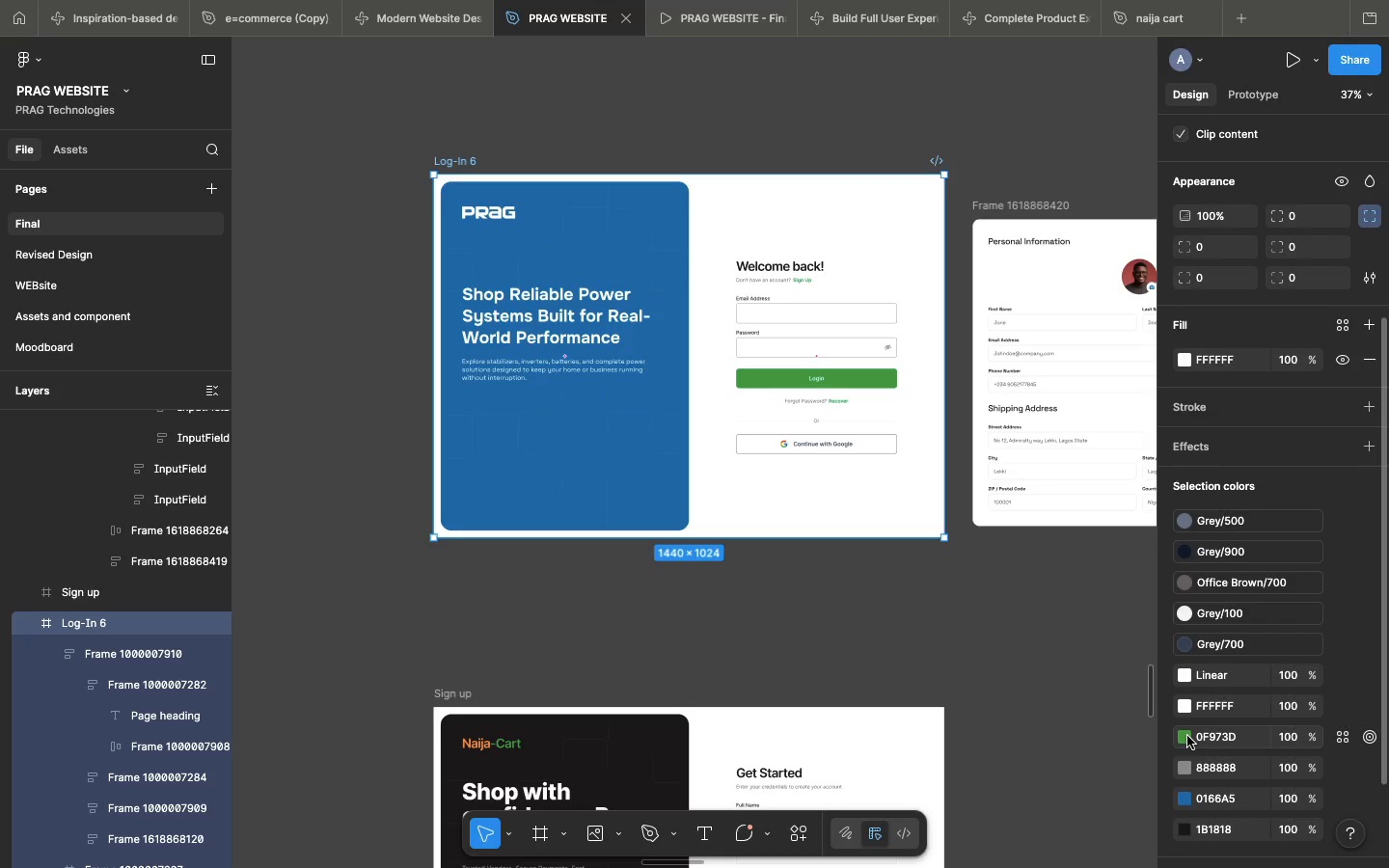 
left_click([973, 781])
 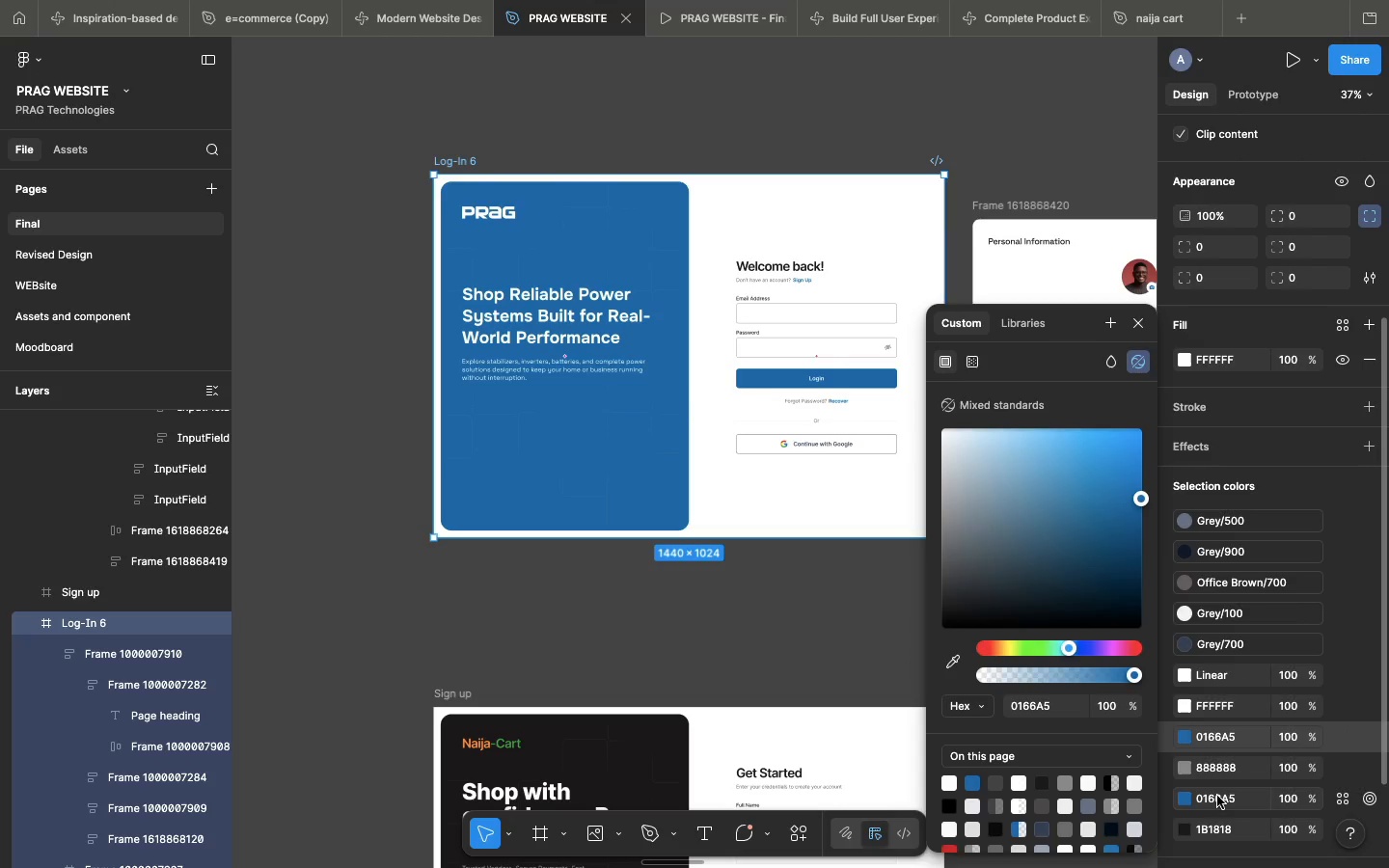 
wait(8.25)
 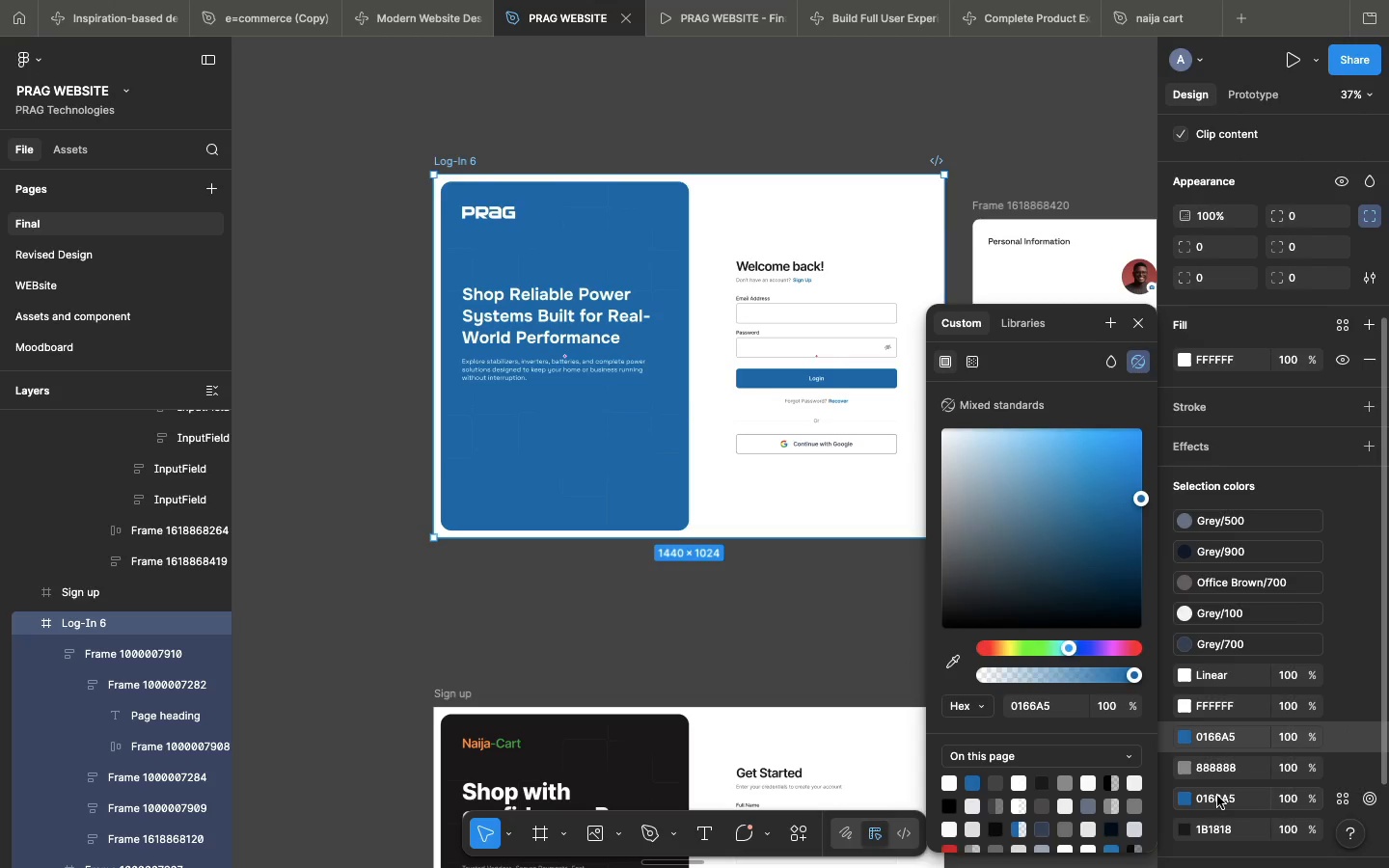 
left_click([1343, 610])
 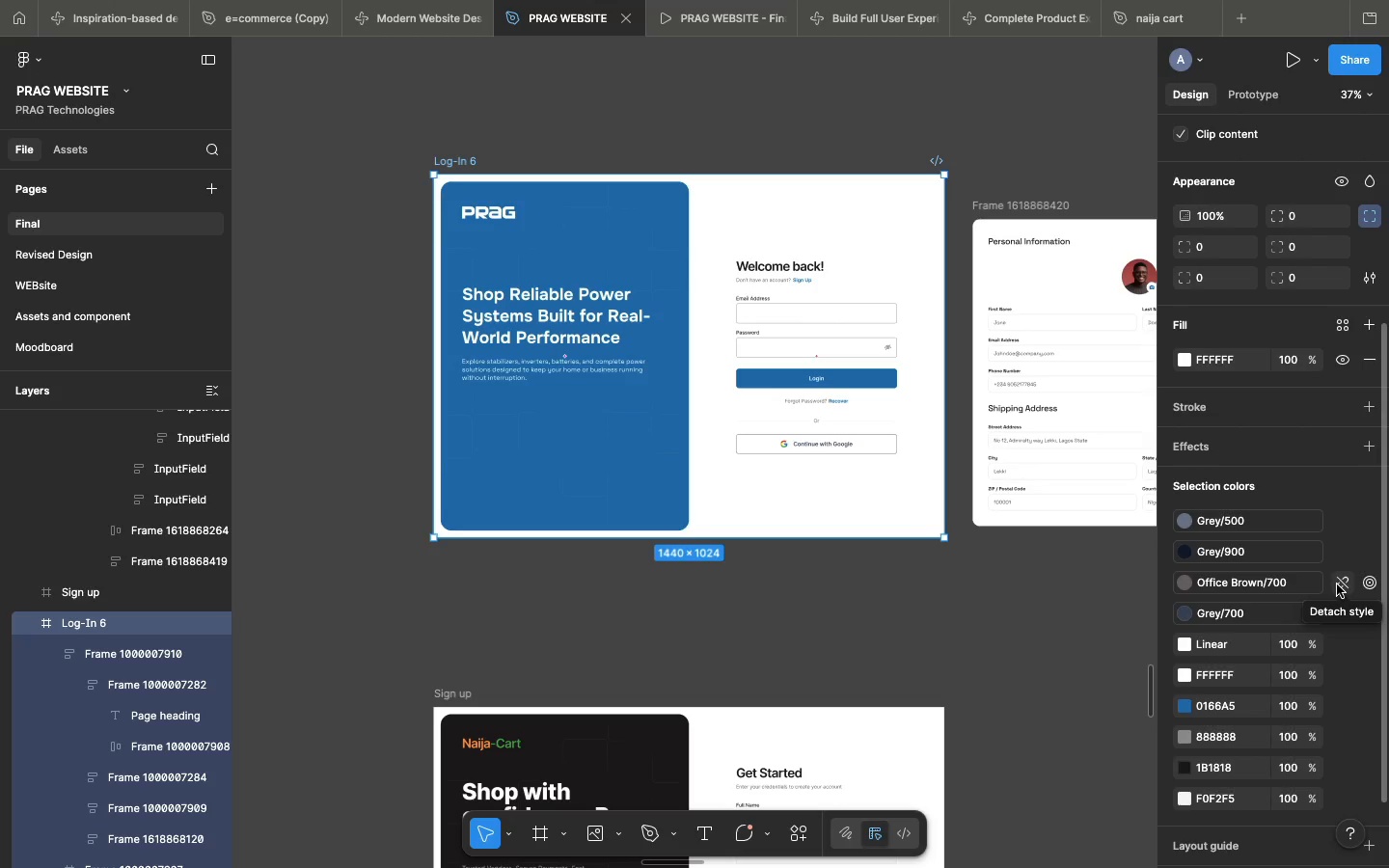 
left_click([1337, 584])
 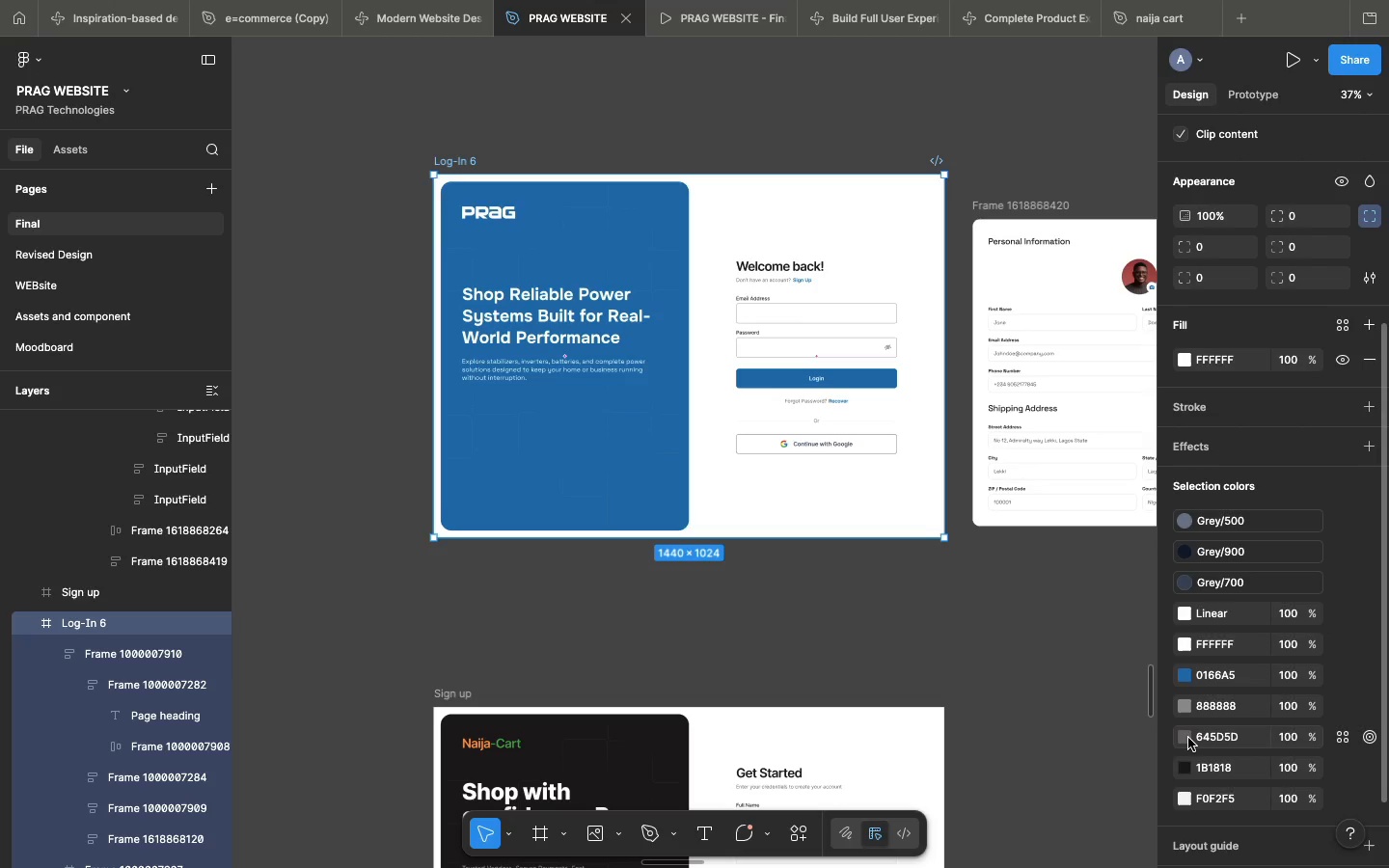 
left_click([1188, 738])
 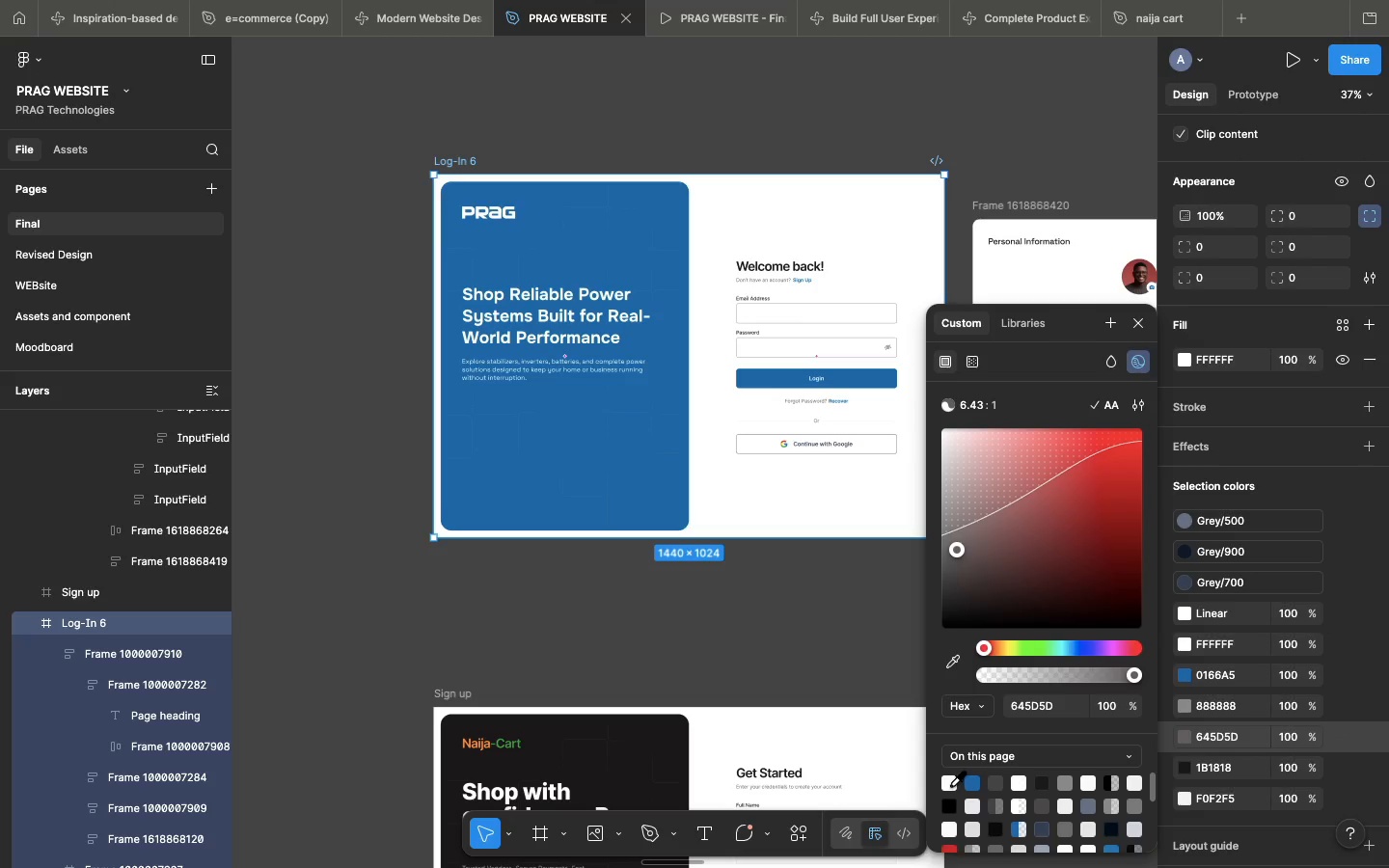 
left_click([950, 785])
 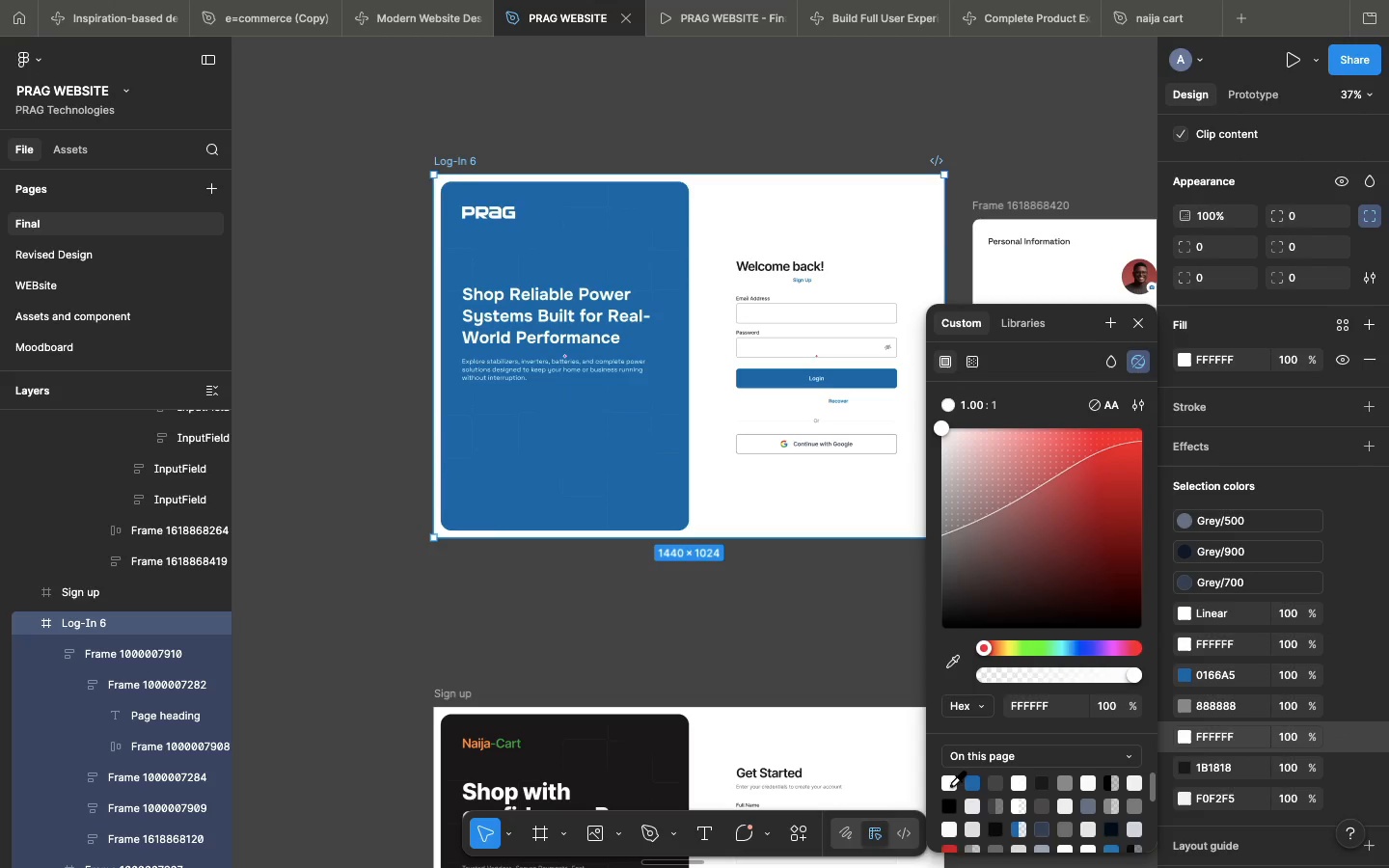 
key(Meta+Z)
 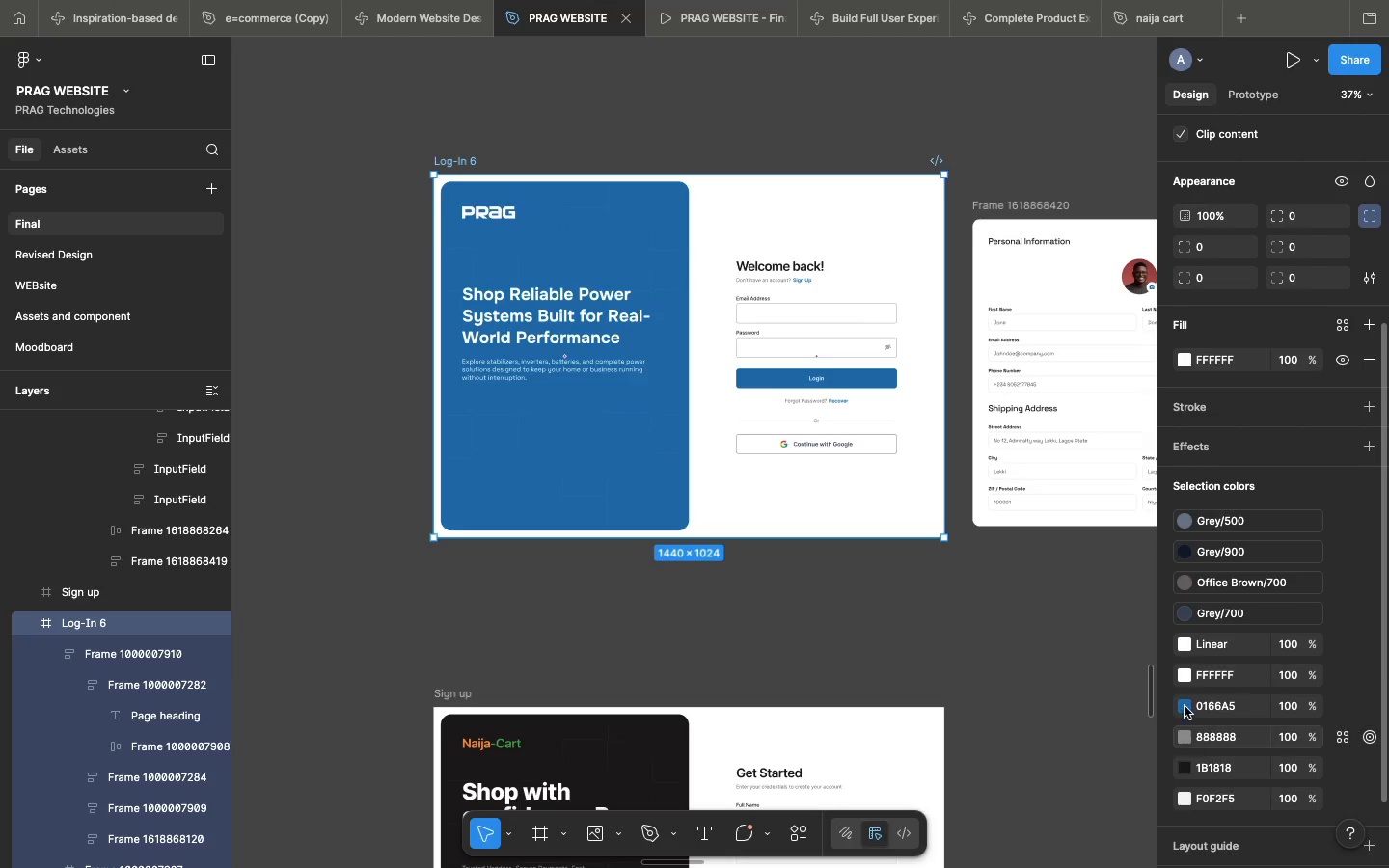 
left_click([1200, 582])
 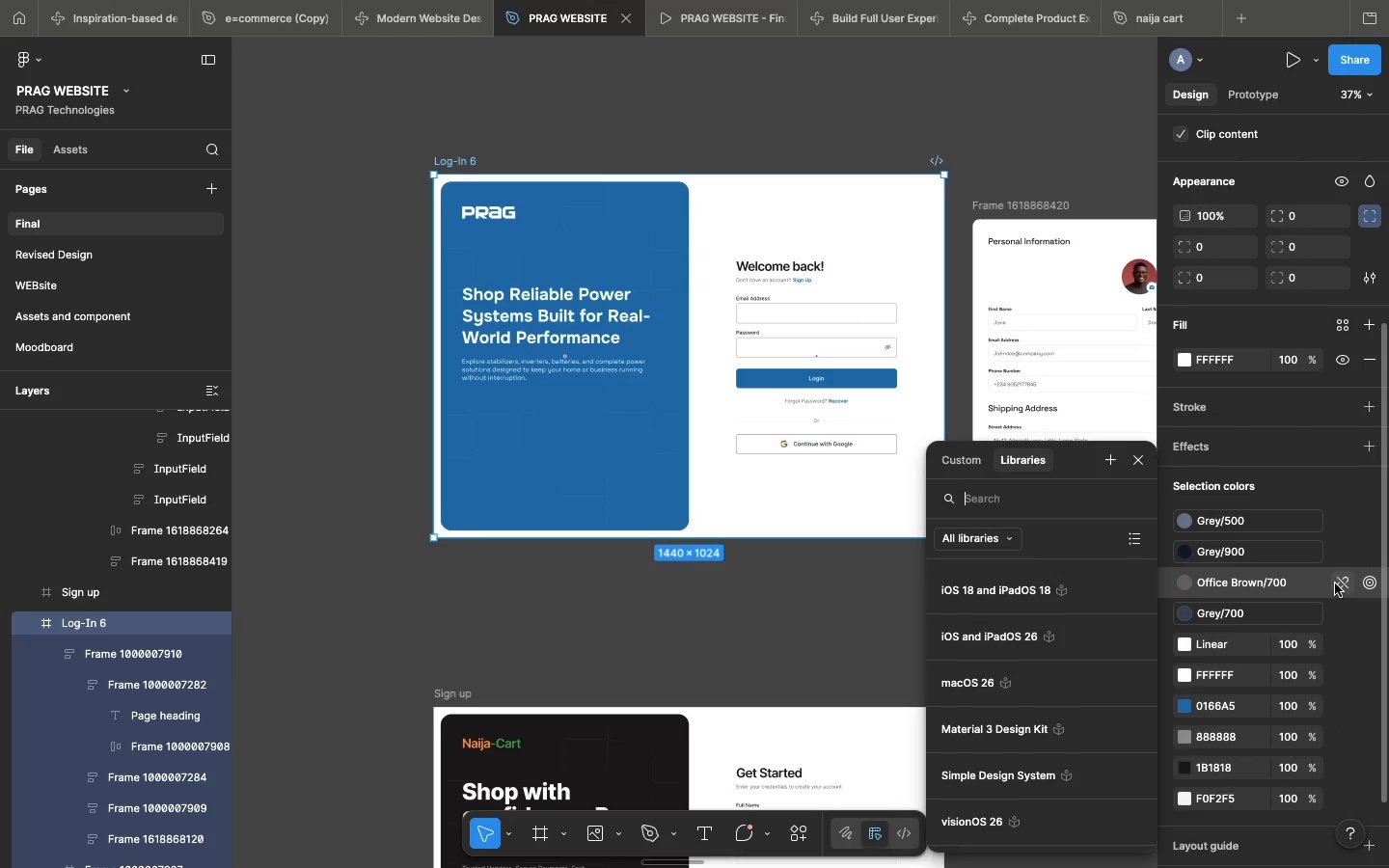 
left_click([1335, 583])
 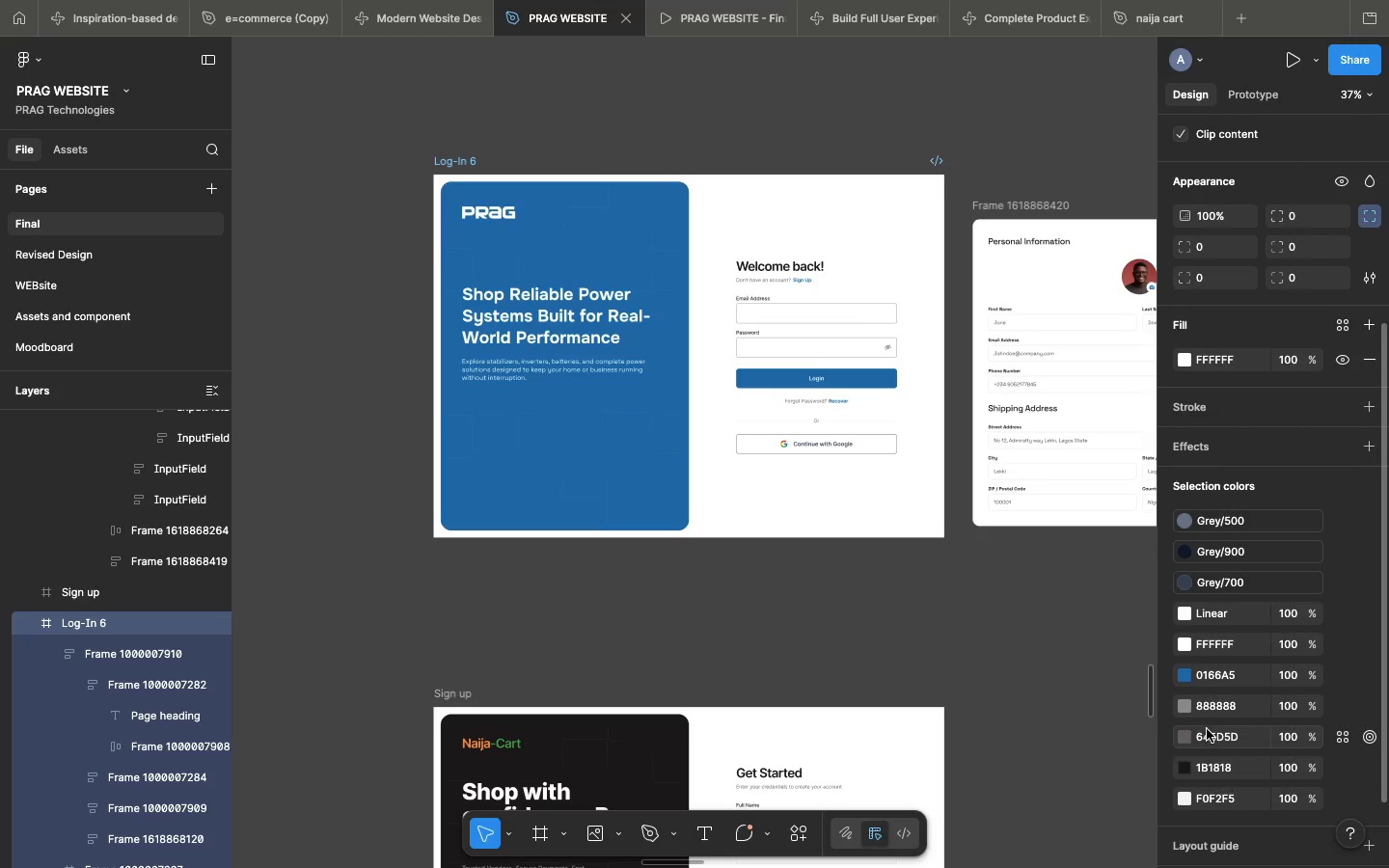 
left_click([1207, 729])
 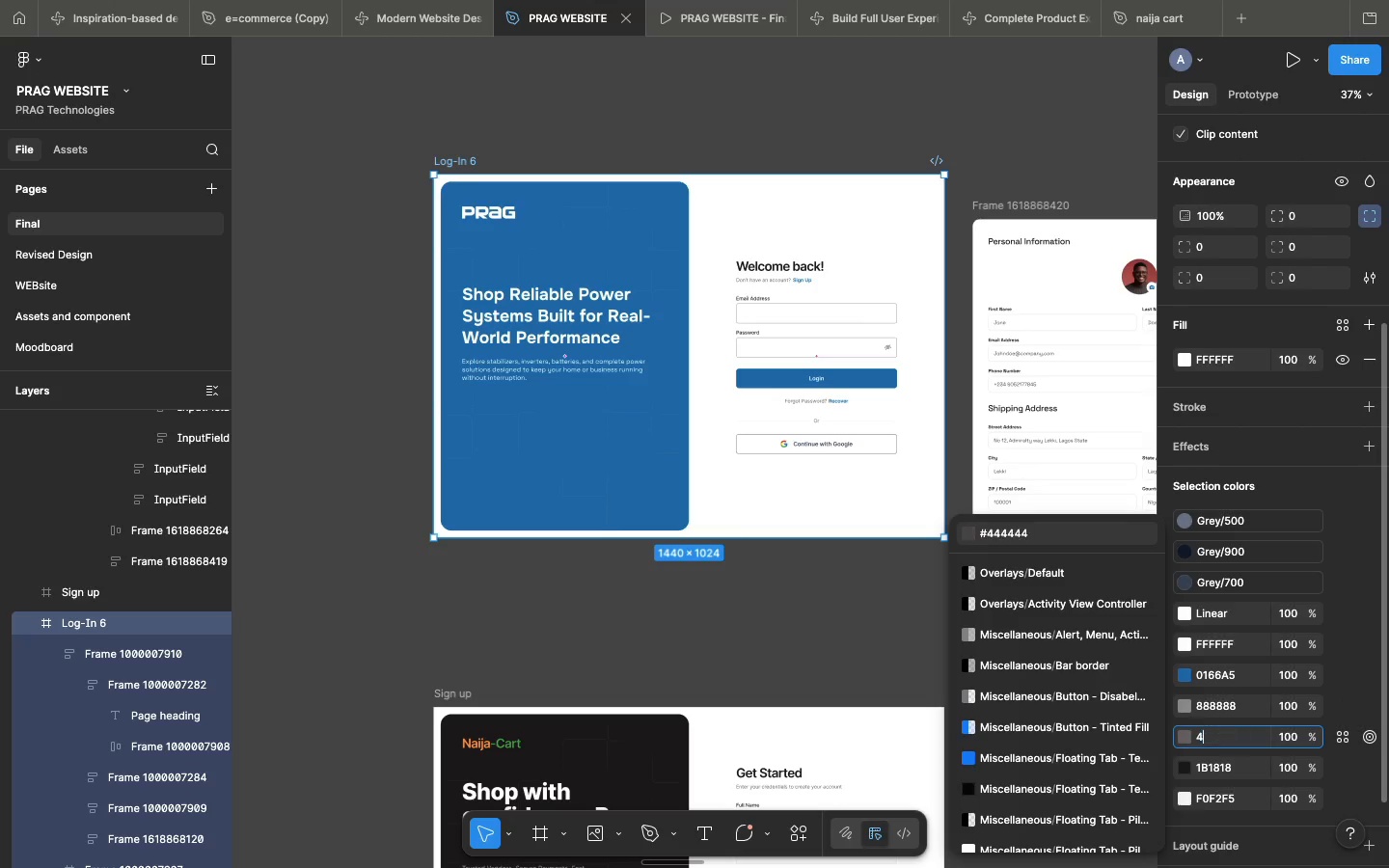 
key(4)
 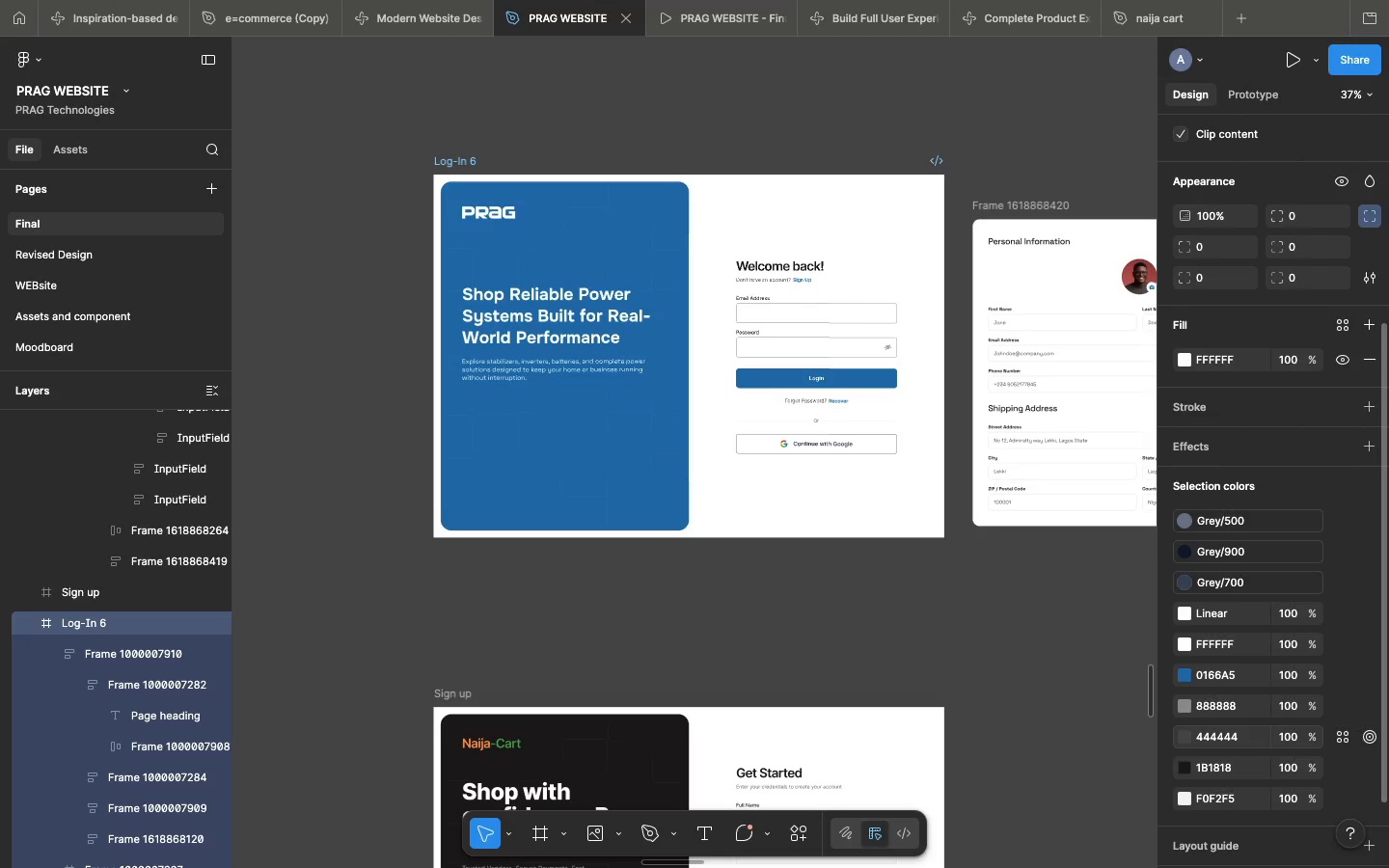 
key(Enter)
 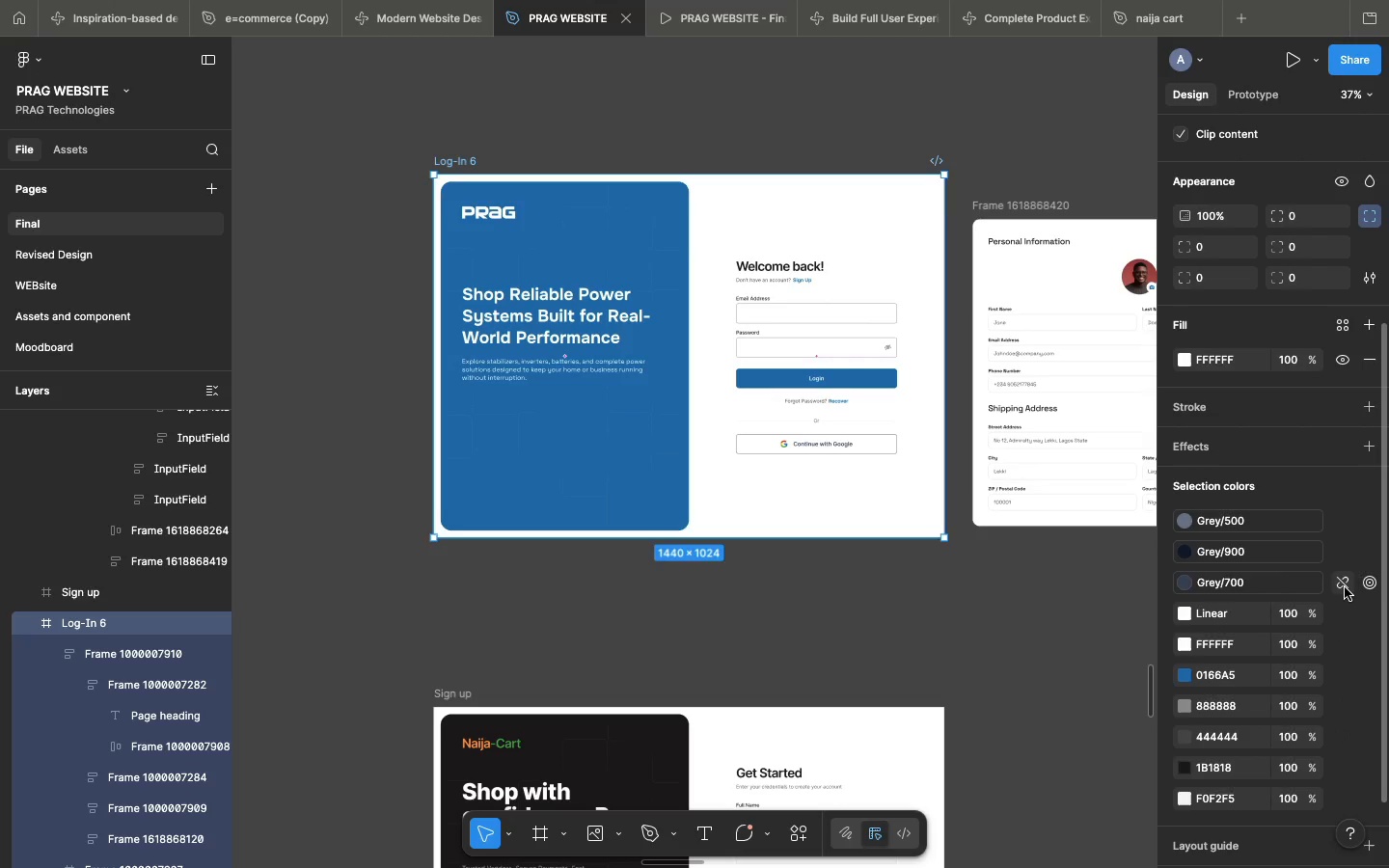 
left_click([1344, 586])
 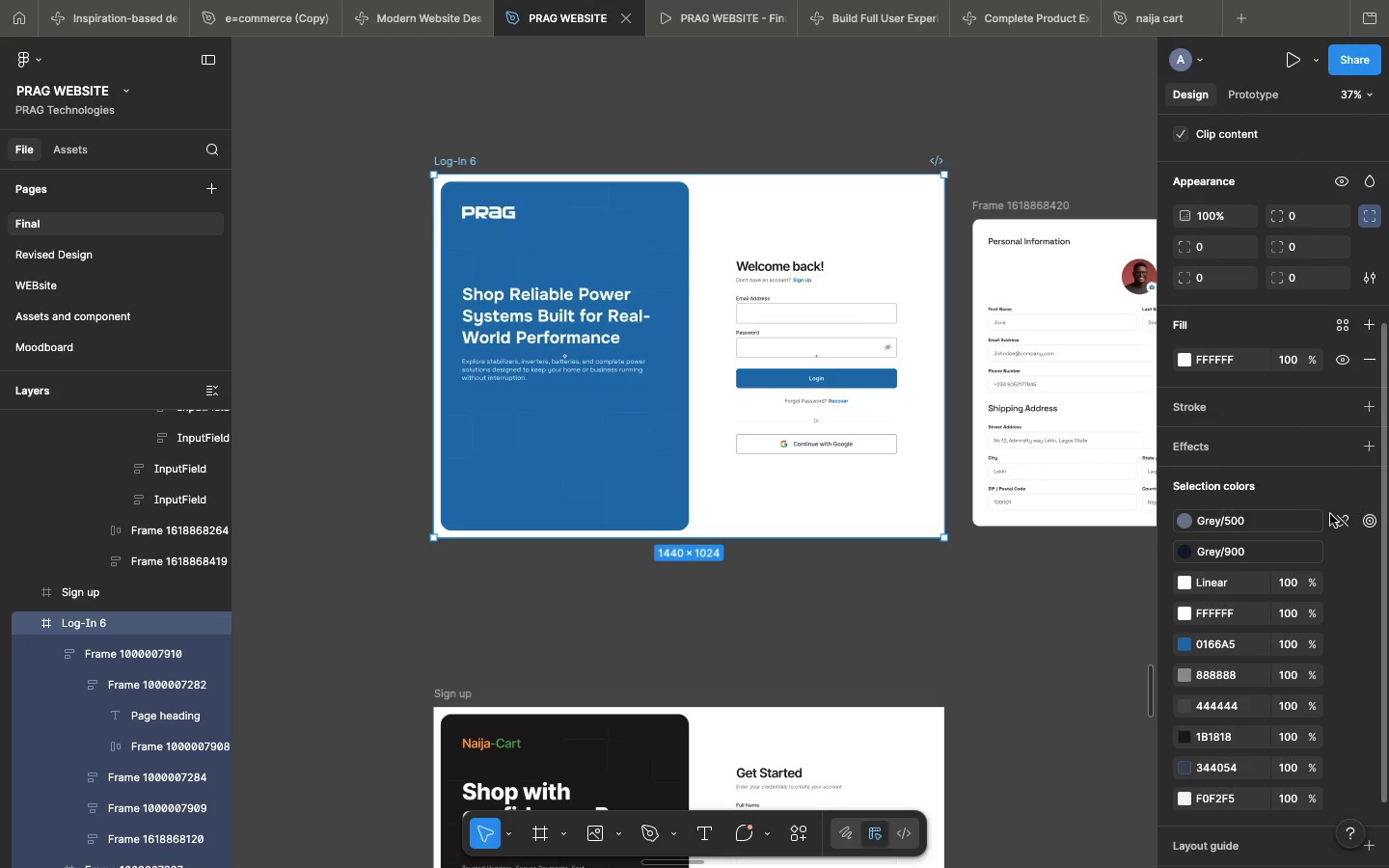 
left_click([1335, 517])
 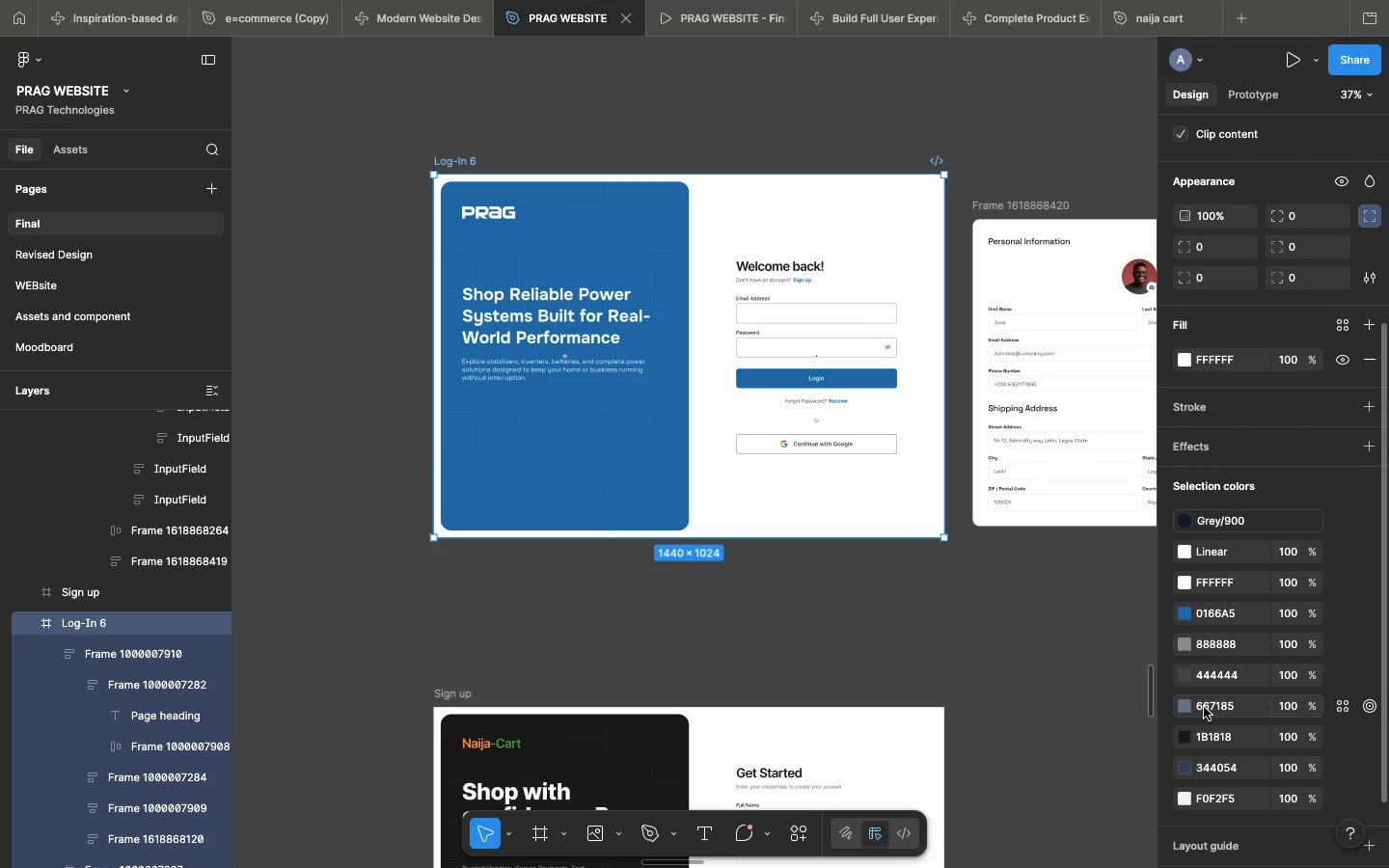 
left_click([1204, 707])
 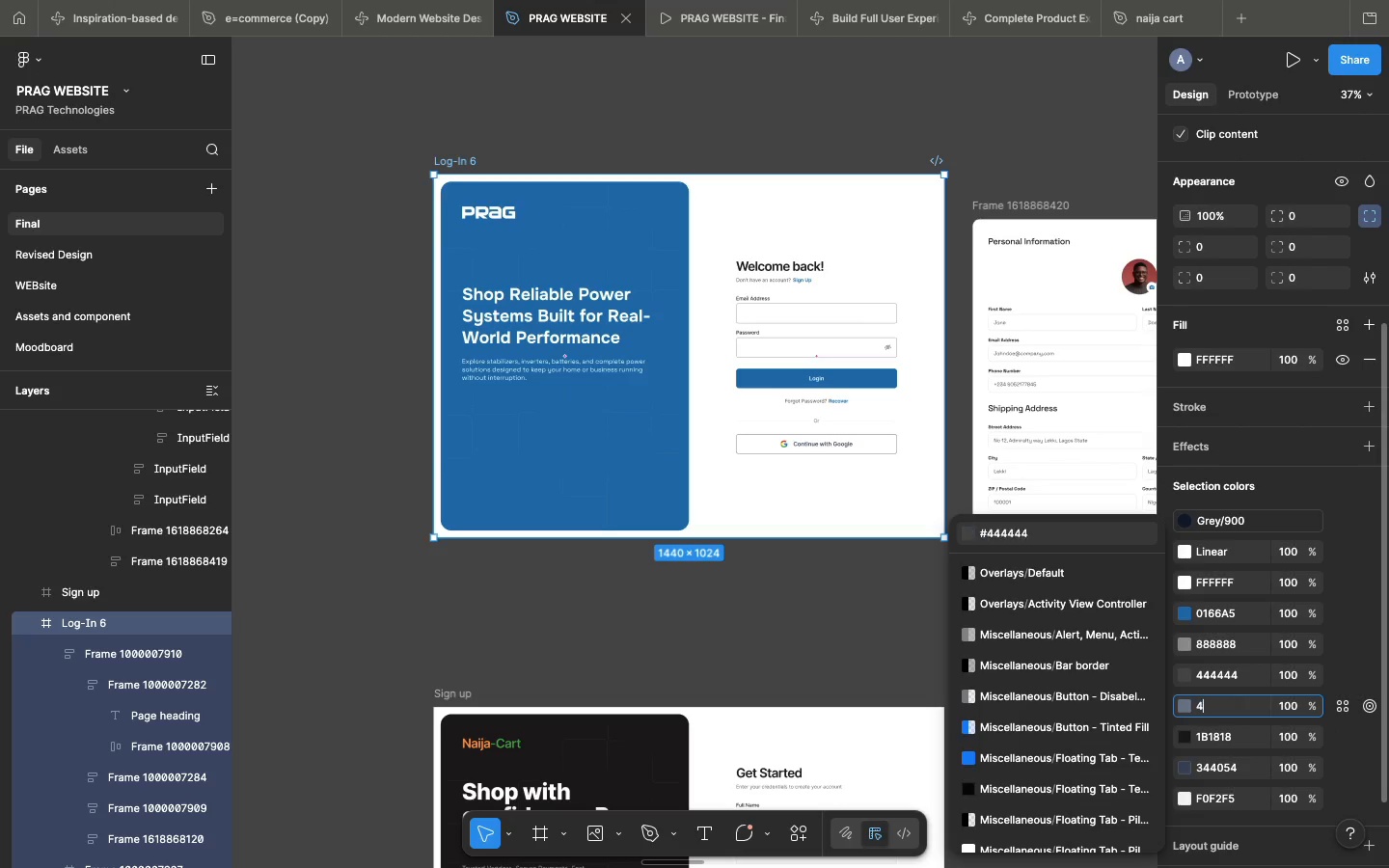 
key(4)
 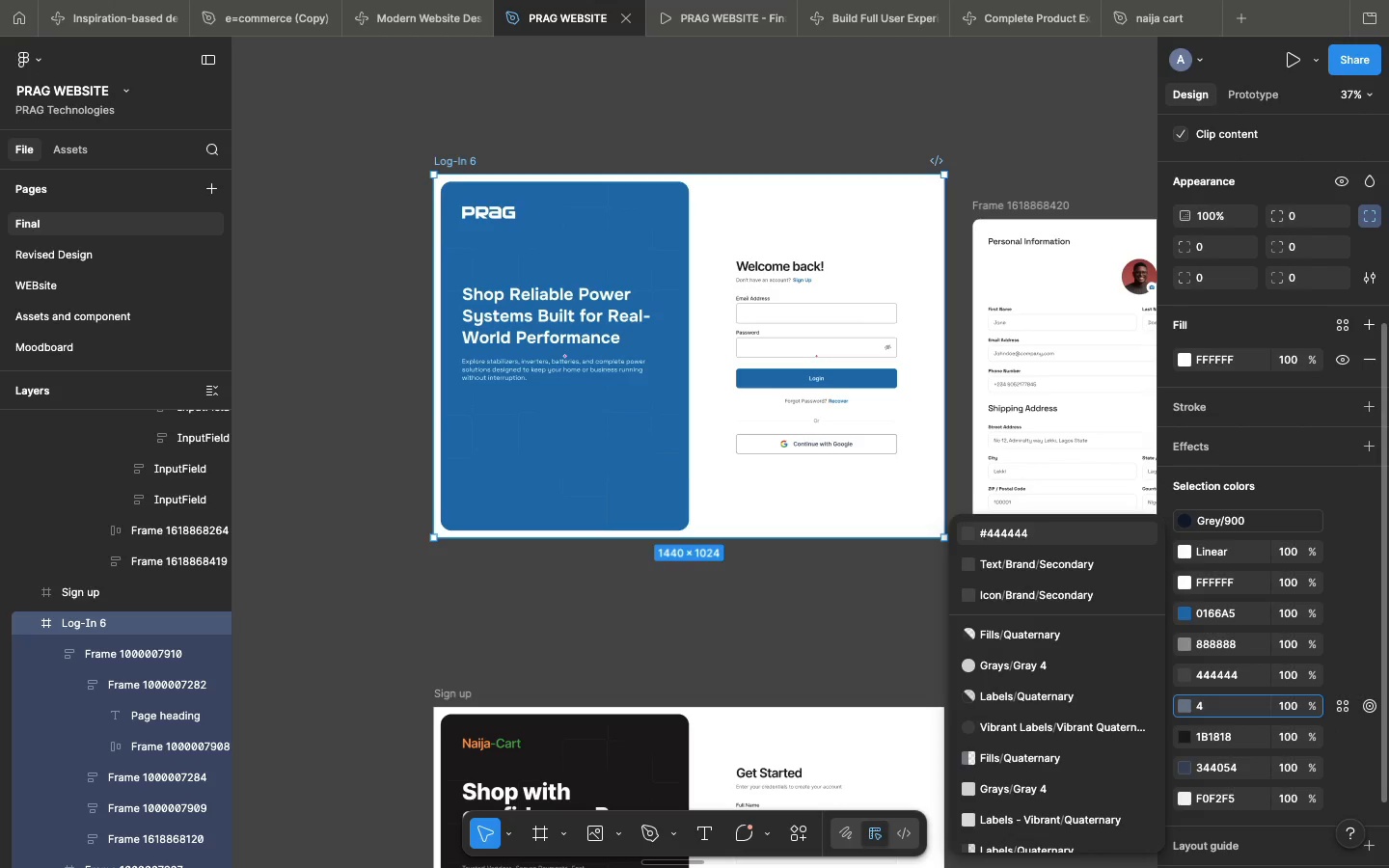 
key(Enter)
 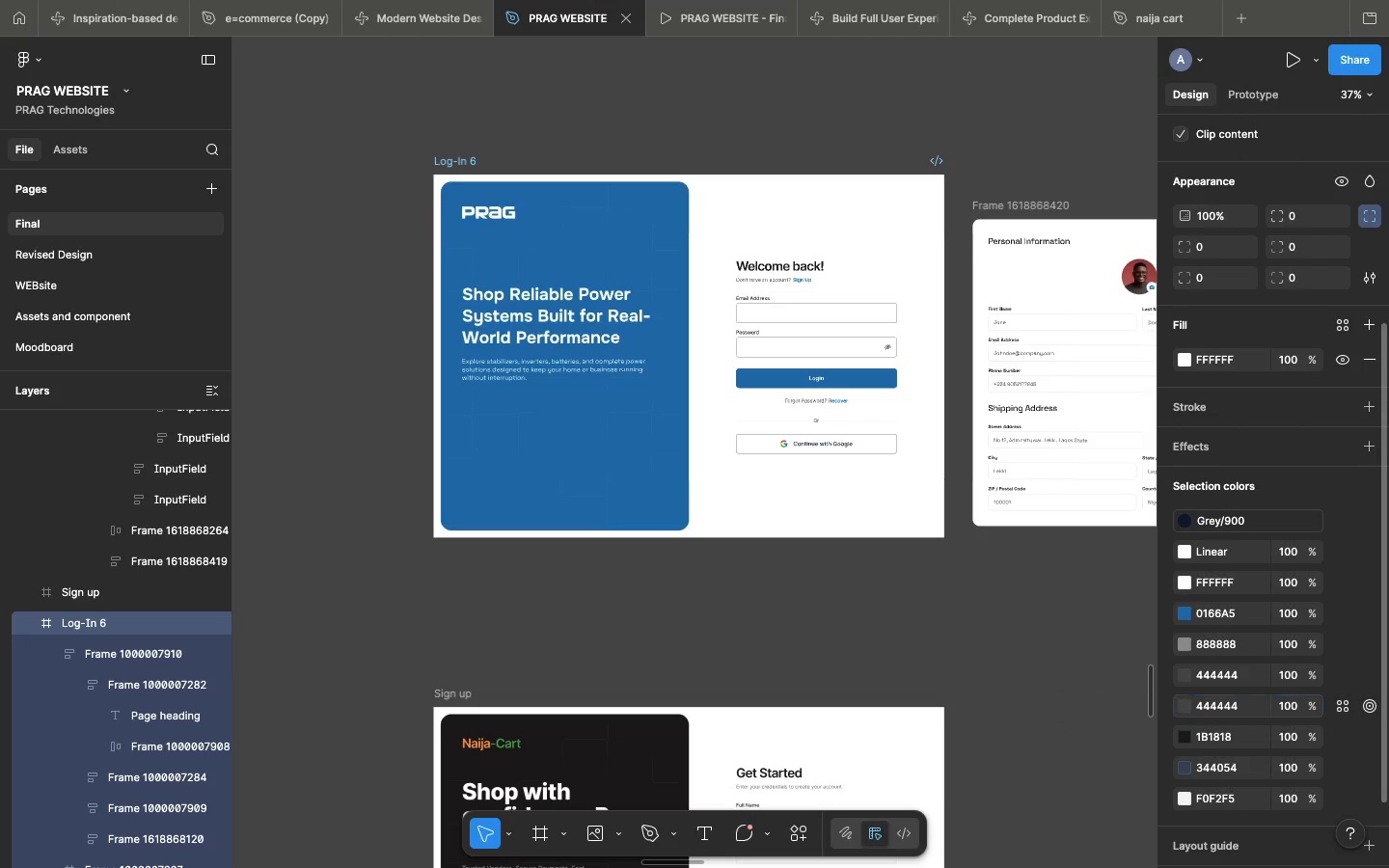 
mouse_move([1201, 702])
 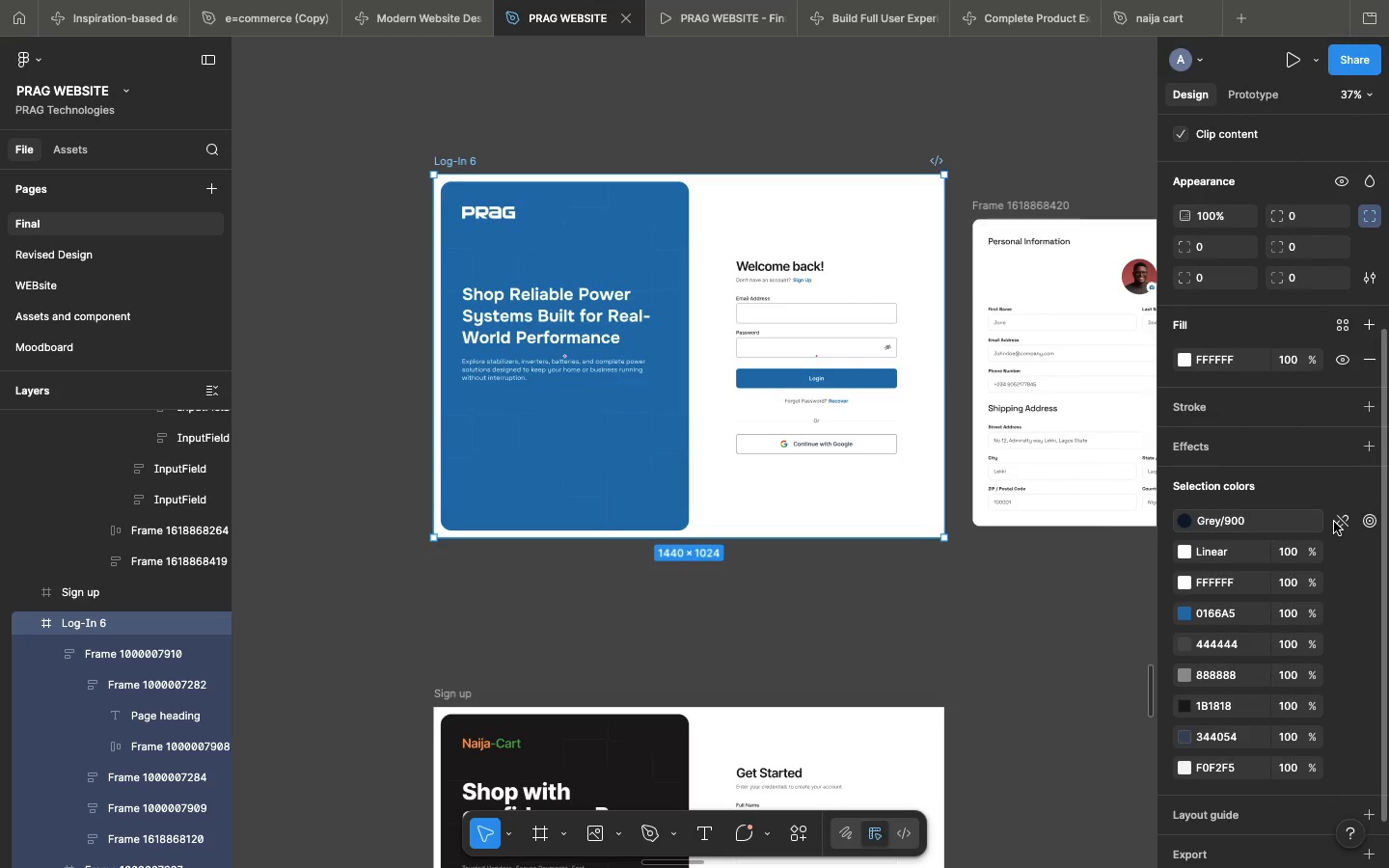 
left_click([1334, 522])
 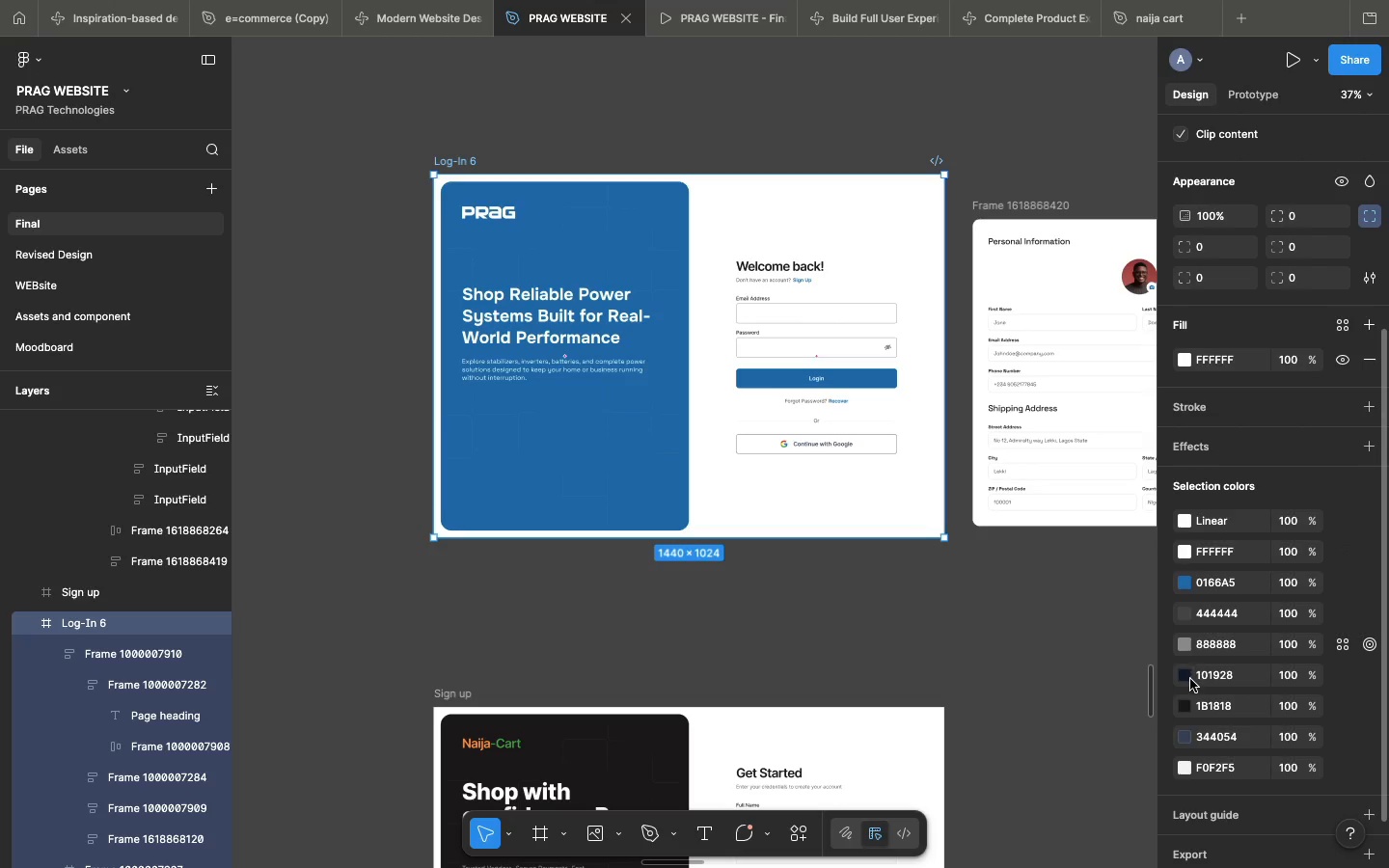 
left_click([1186, 679])
 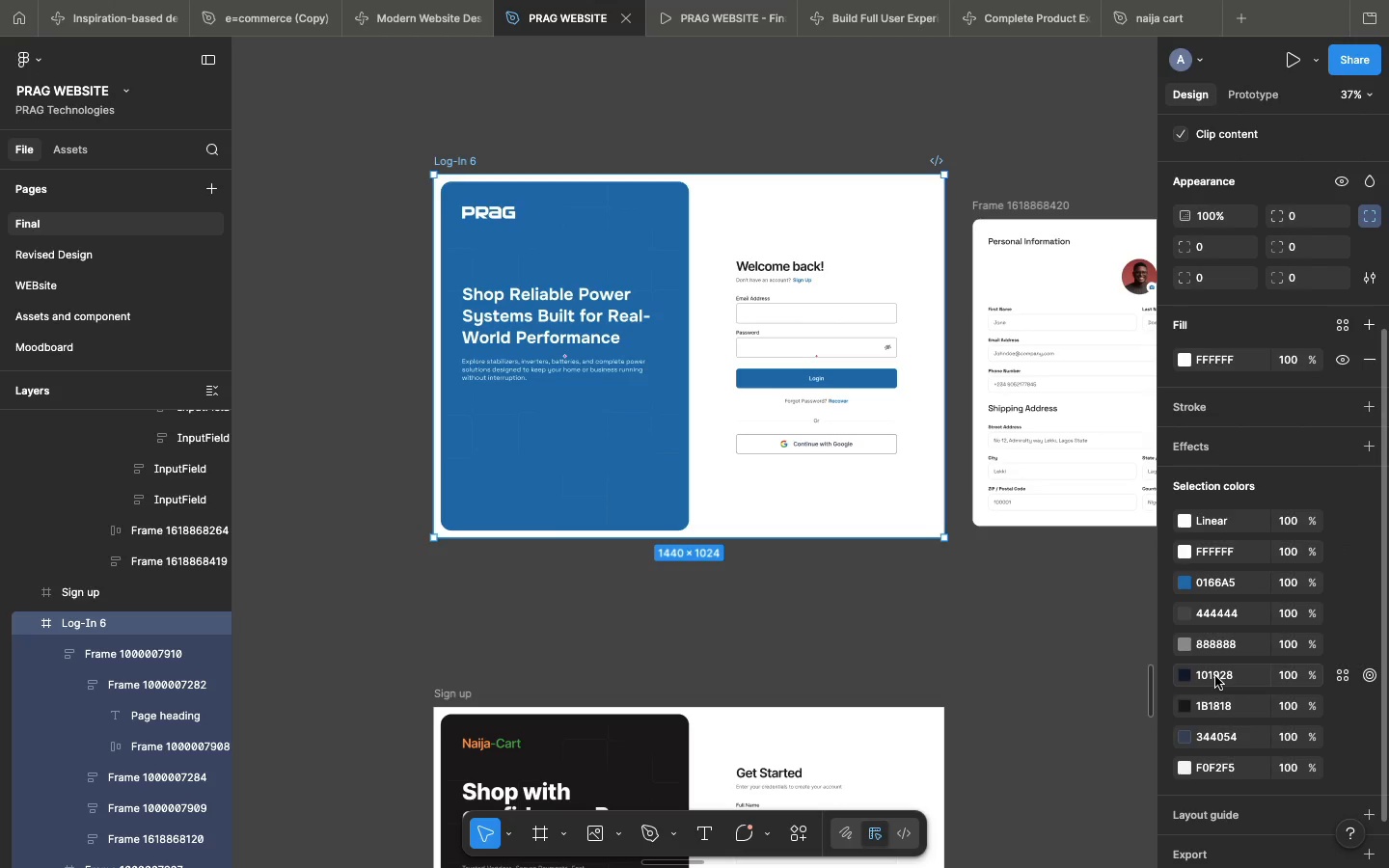 
left_click([1215, 676])
 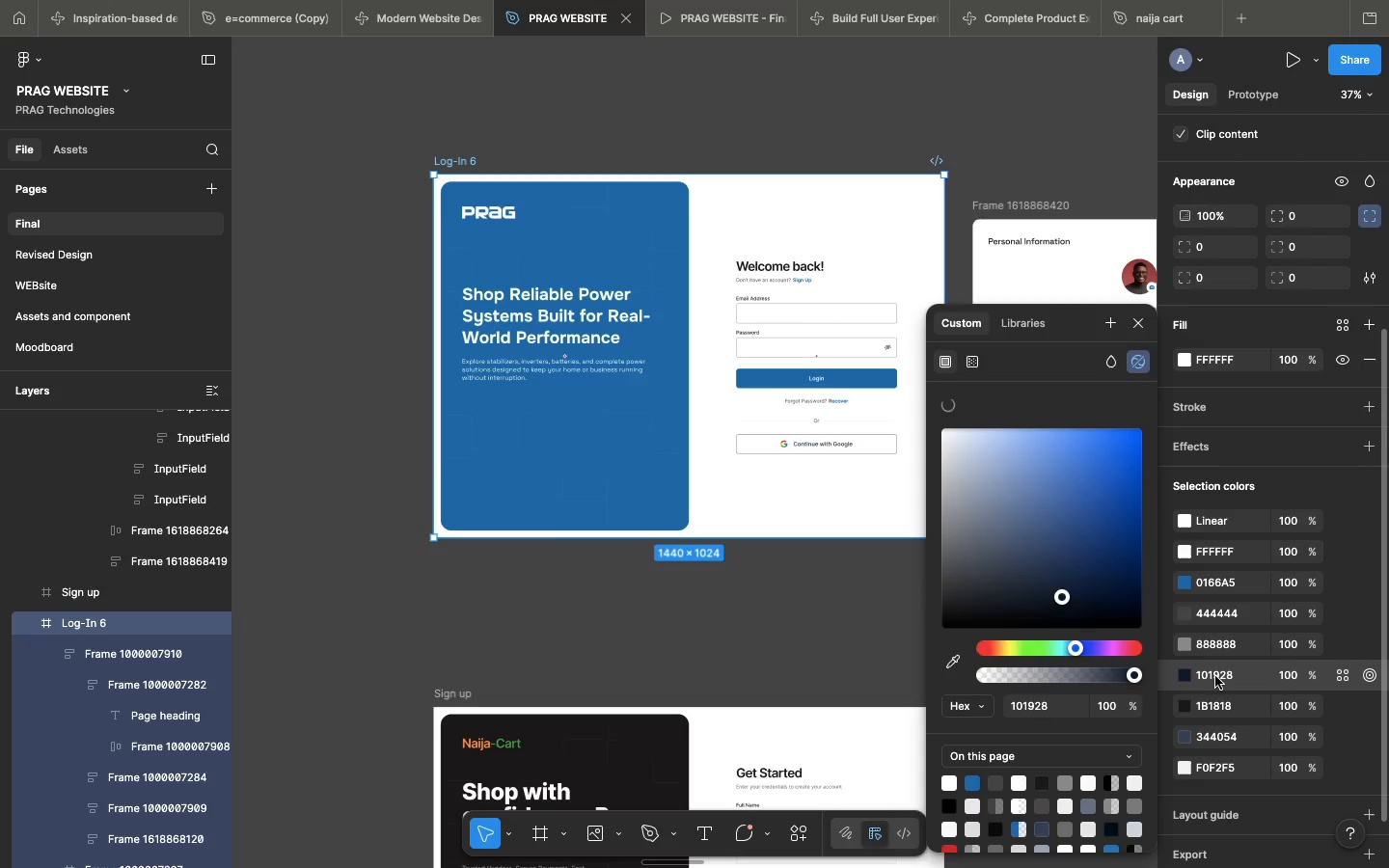 
mouse_move([1215, 676])
 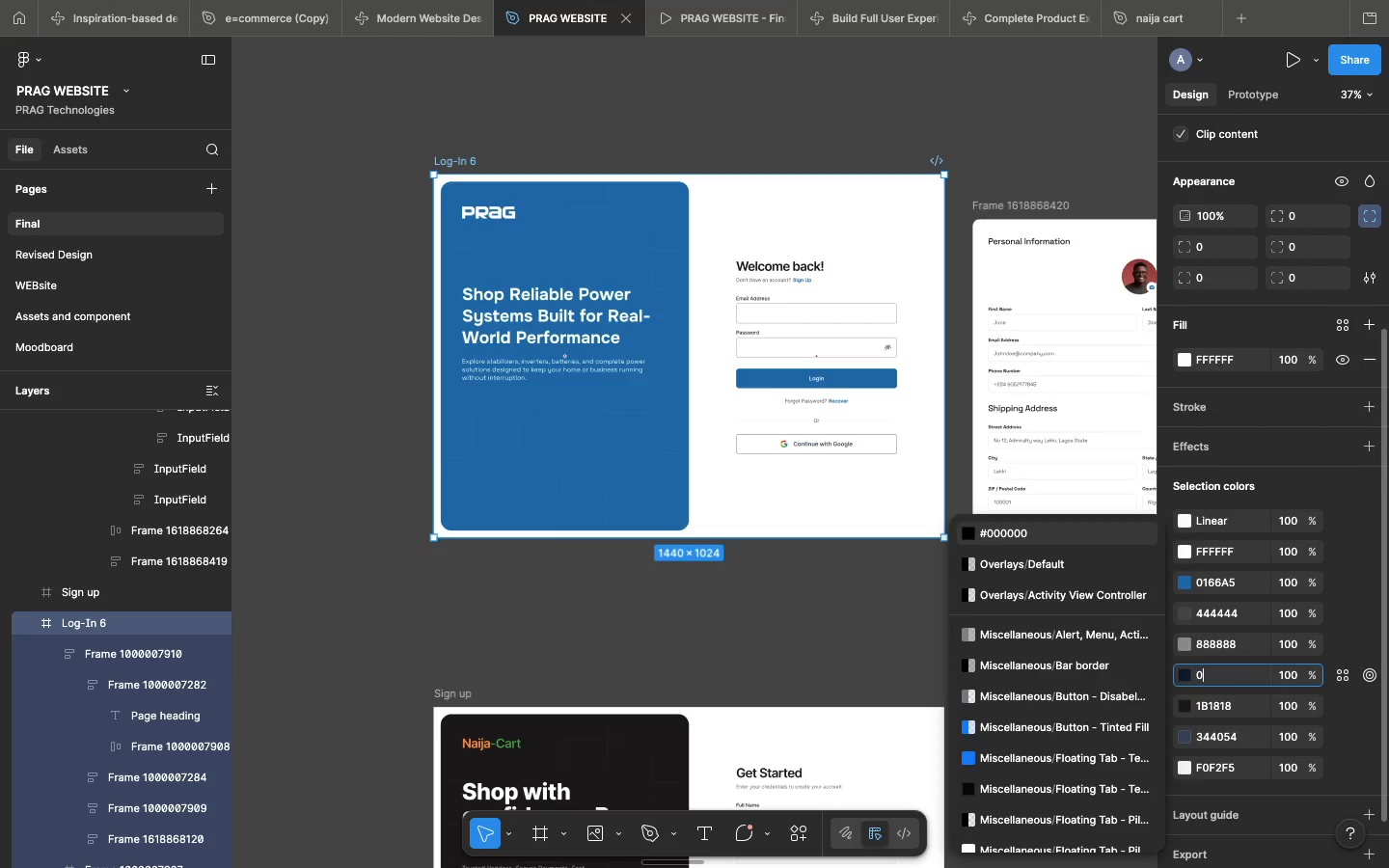 
type(0a)
 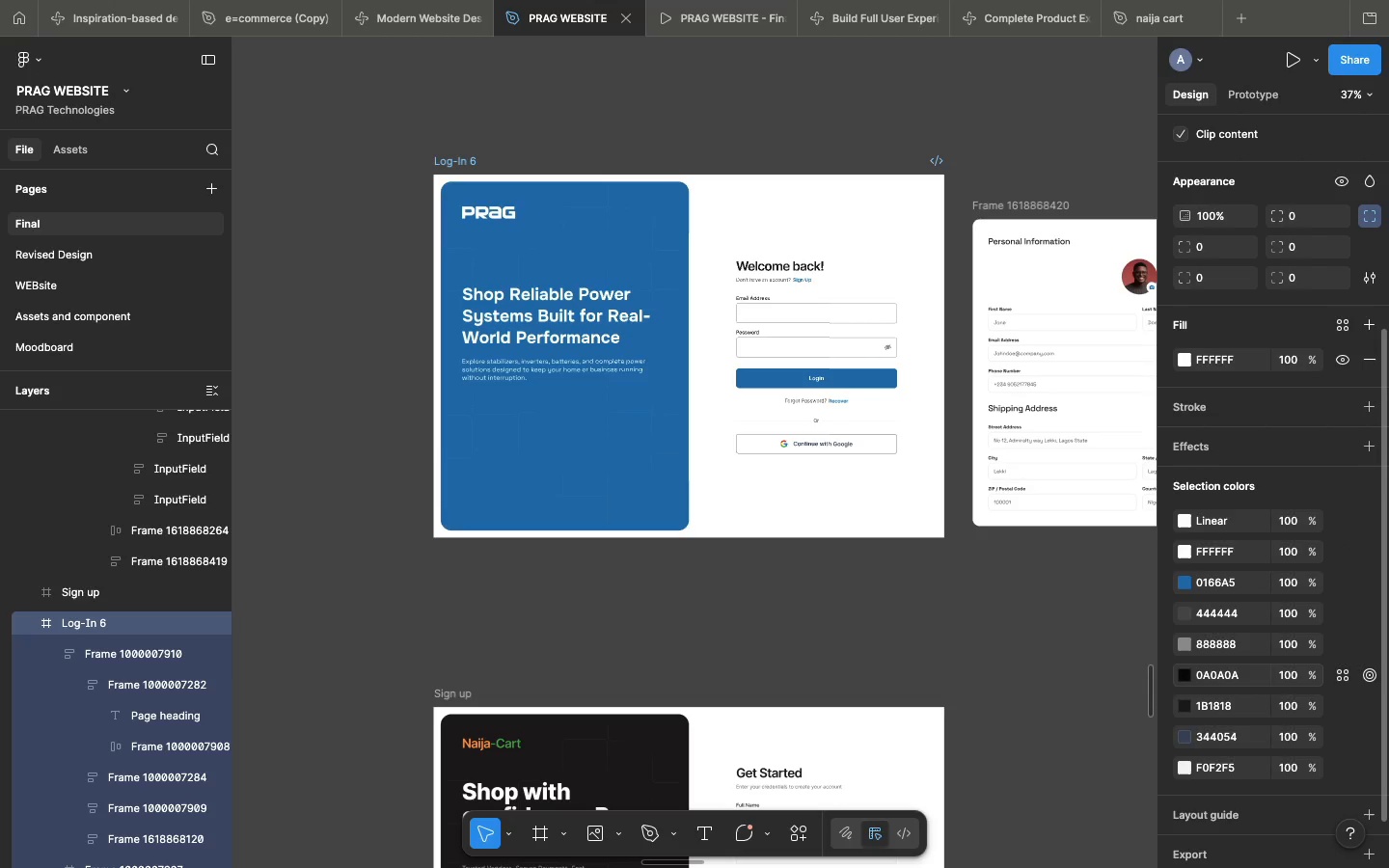 
key(Enter)
 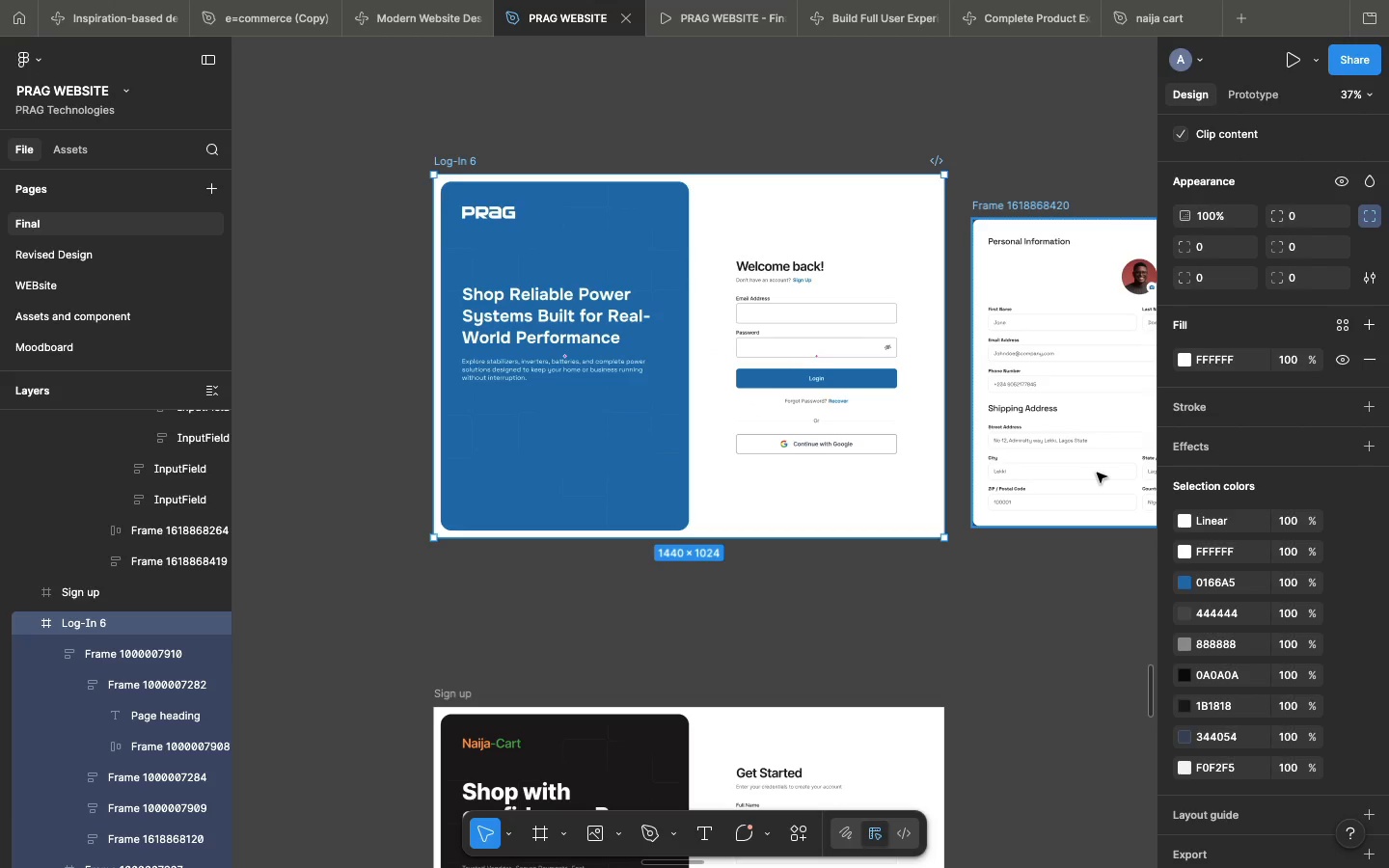 
wait(6.34)
 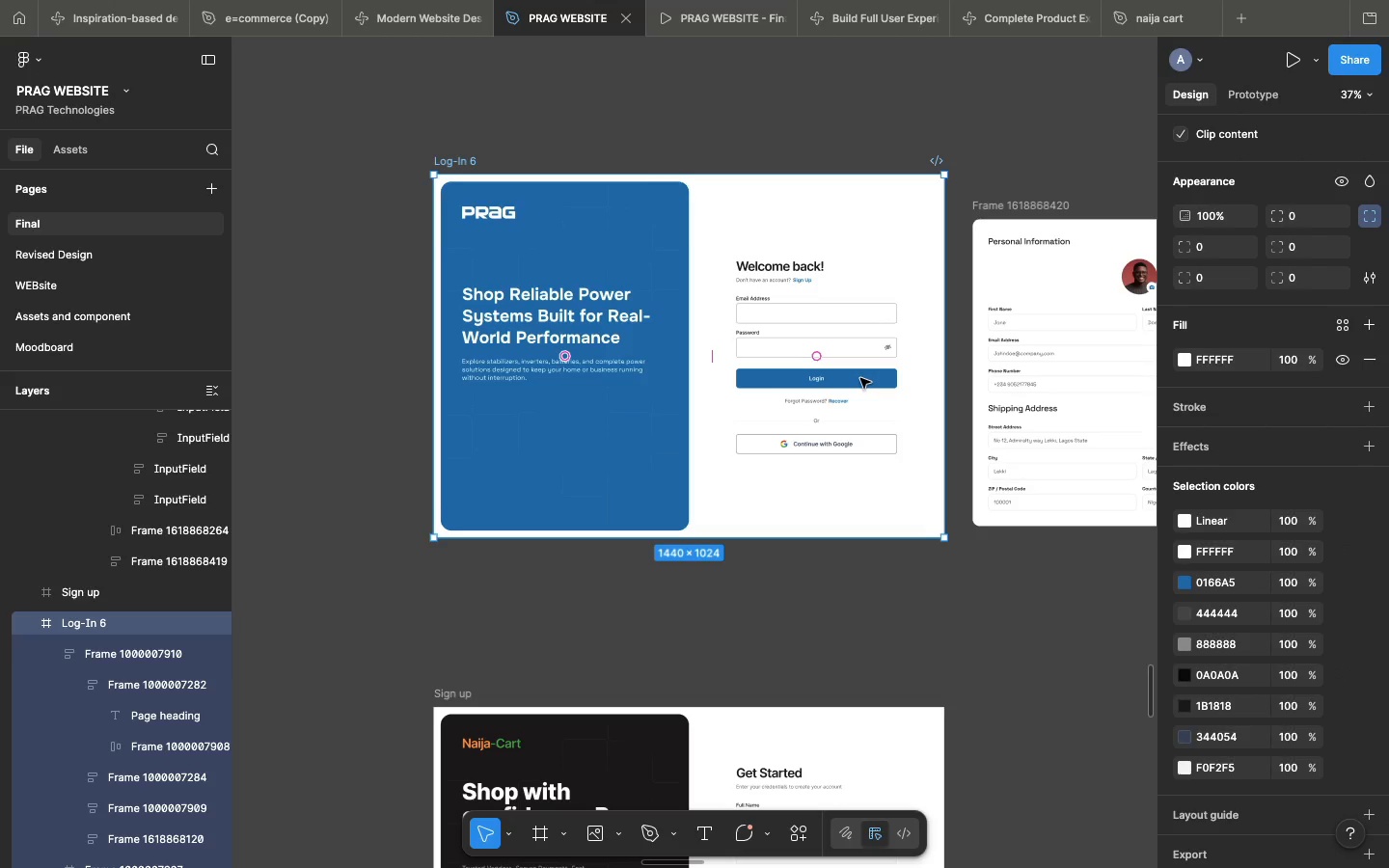 
scroll: coordinate [1037, 419], scroll_direction: down, amount: 8.0
 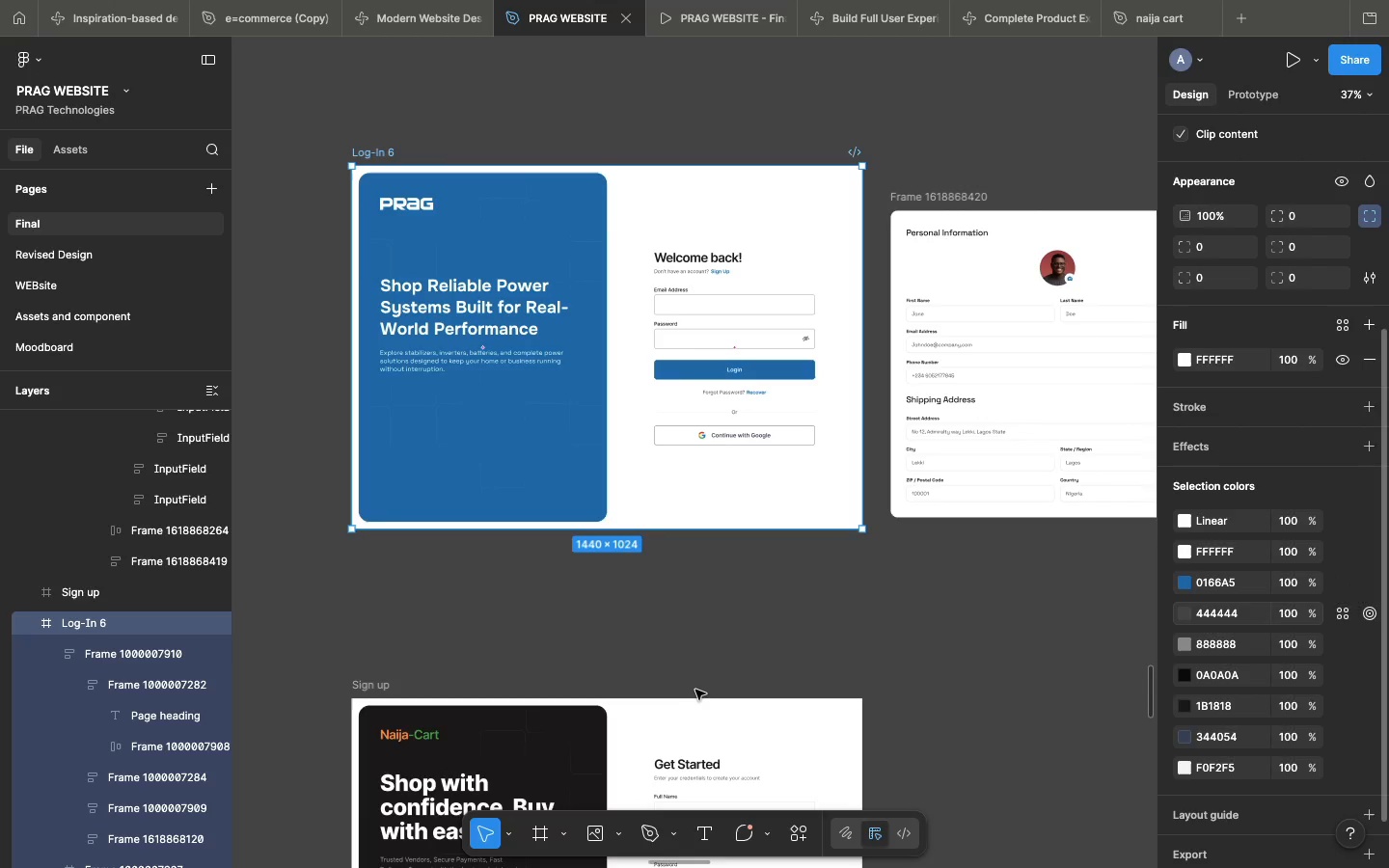 
left_click([379, 694])
 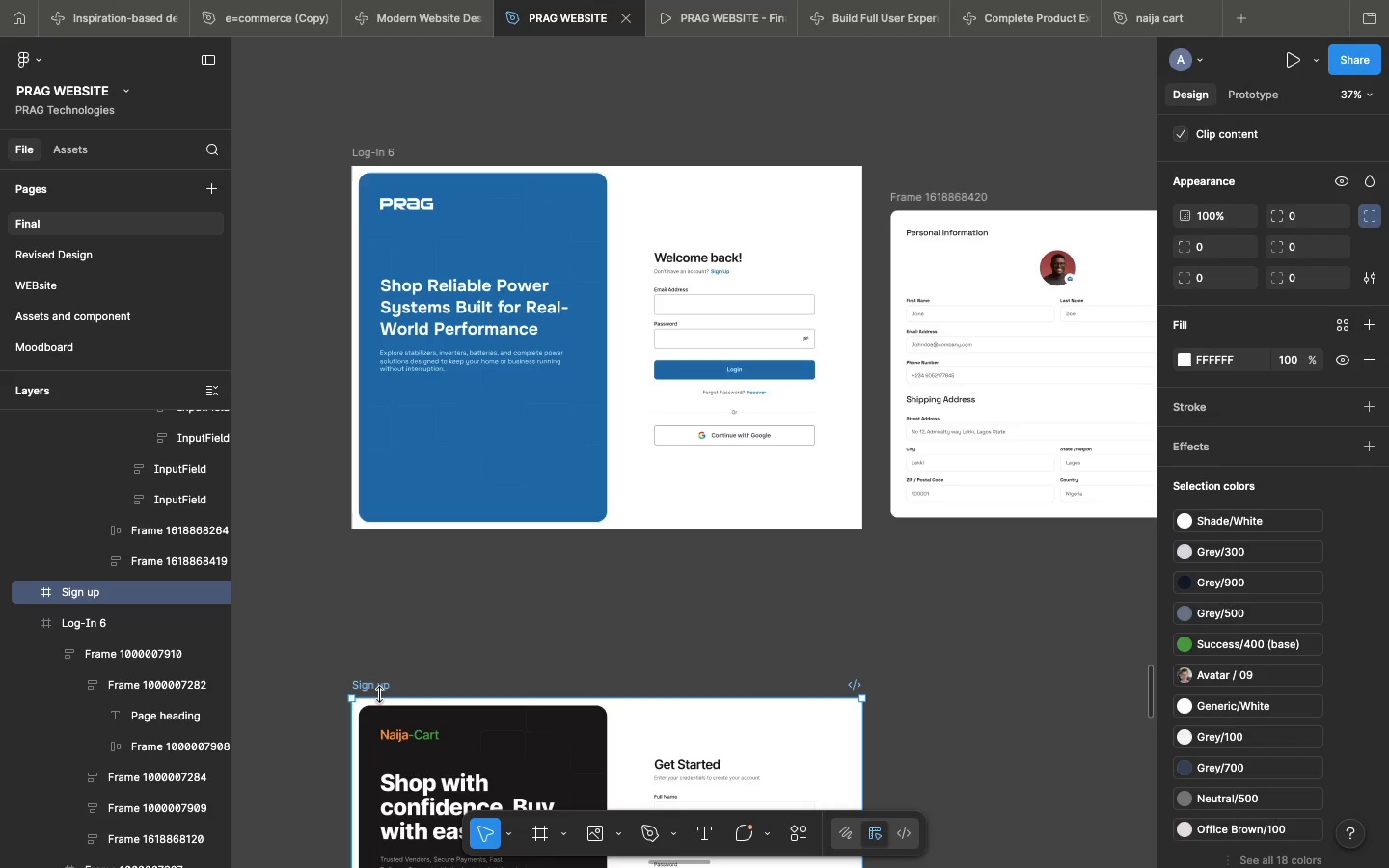 
key(Backspace)
 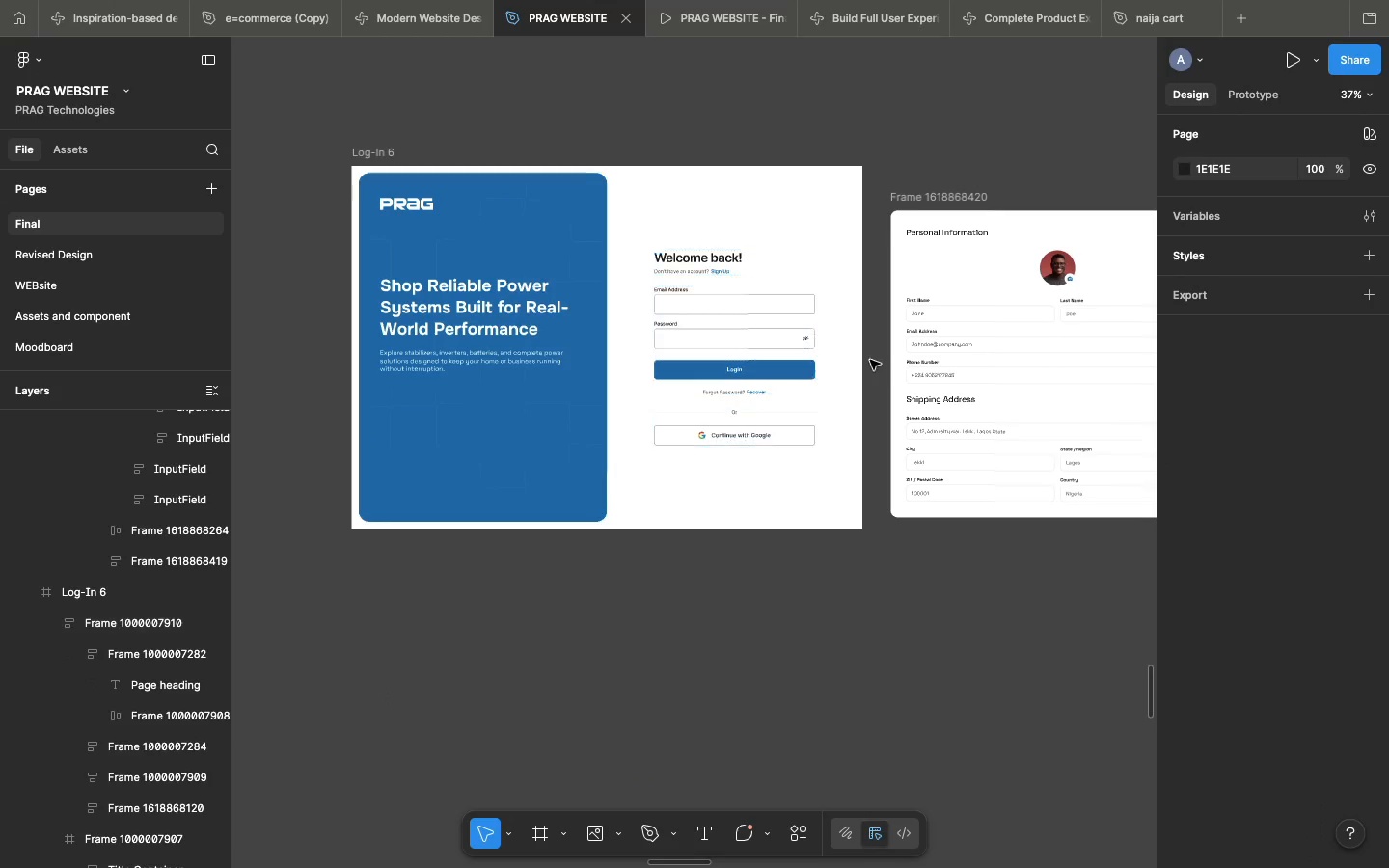 
left_click([870, 360])
 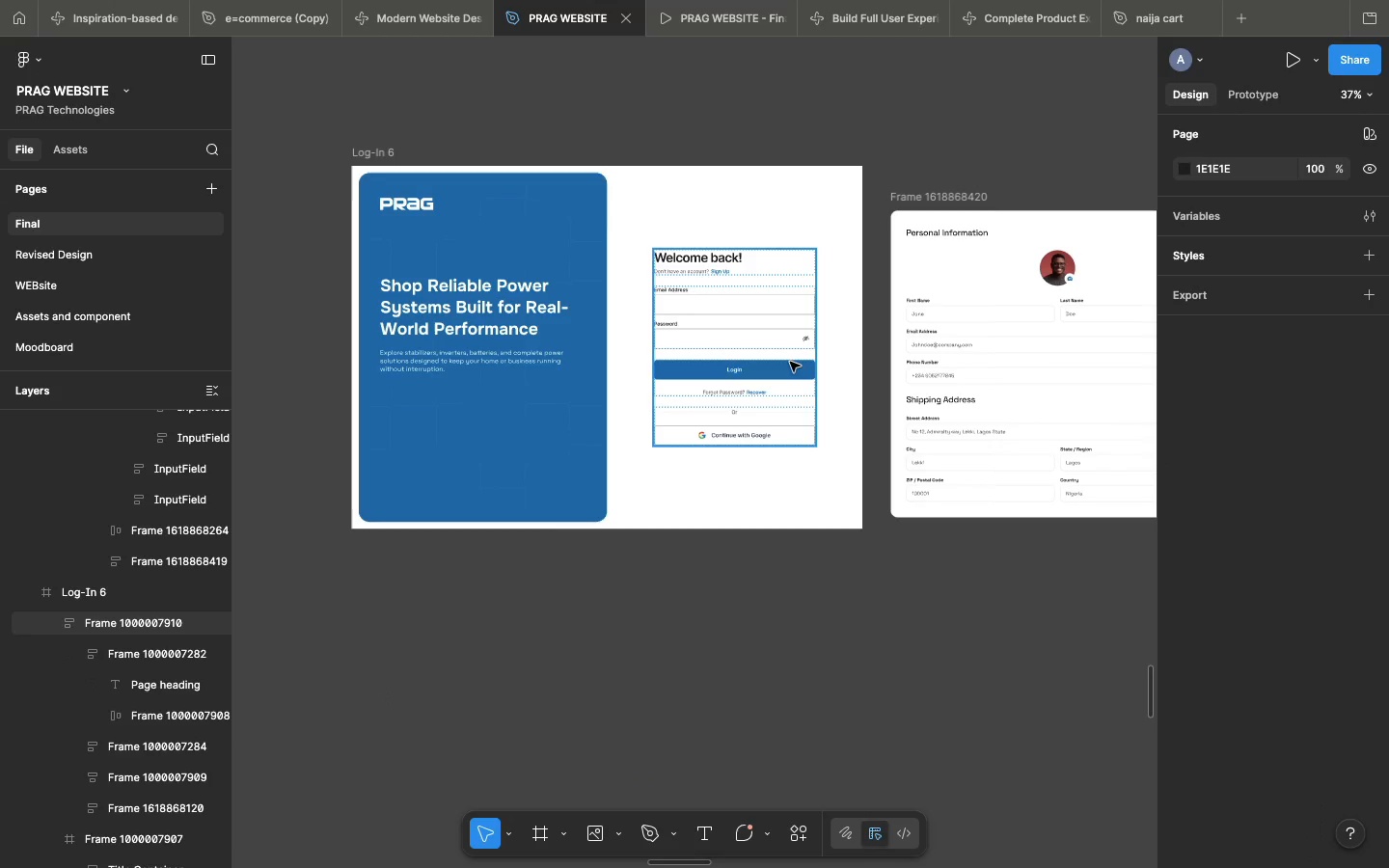 
left_click([790, 362])
 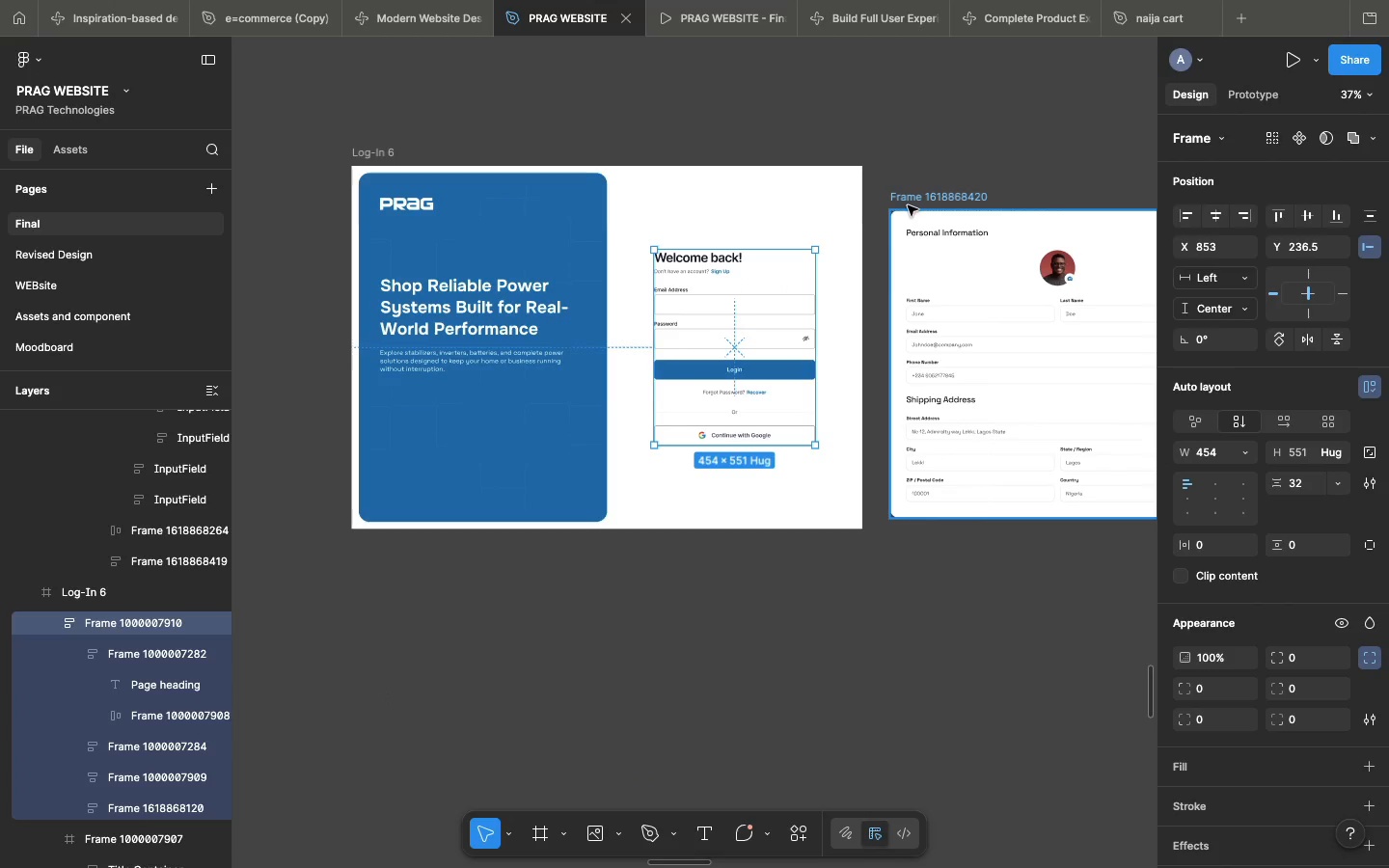 
left_click([908, 205])
 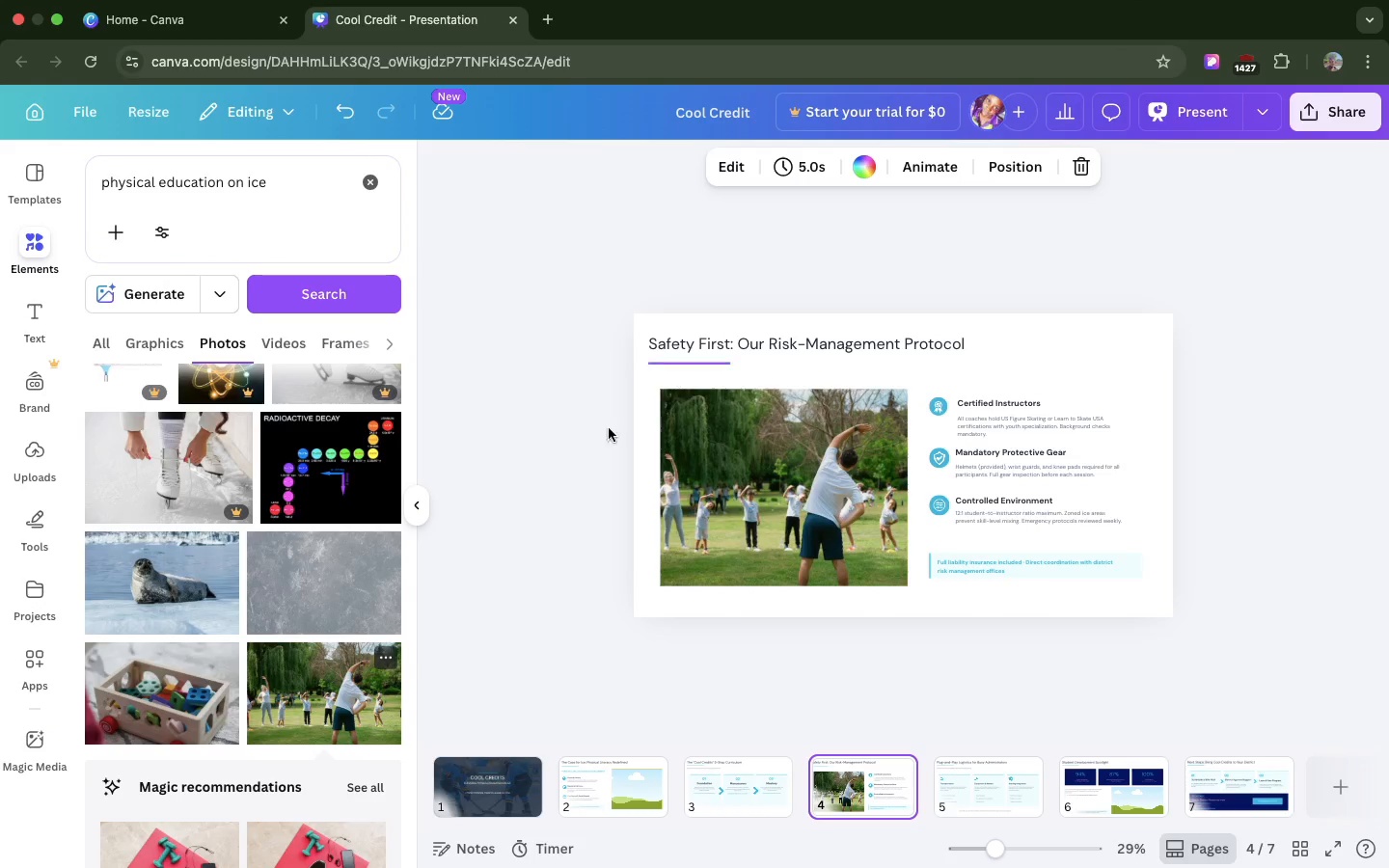 
wait(7.1)
 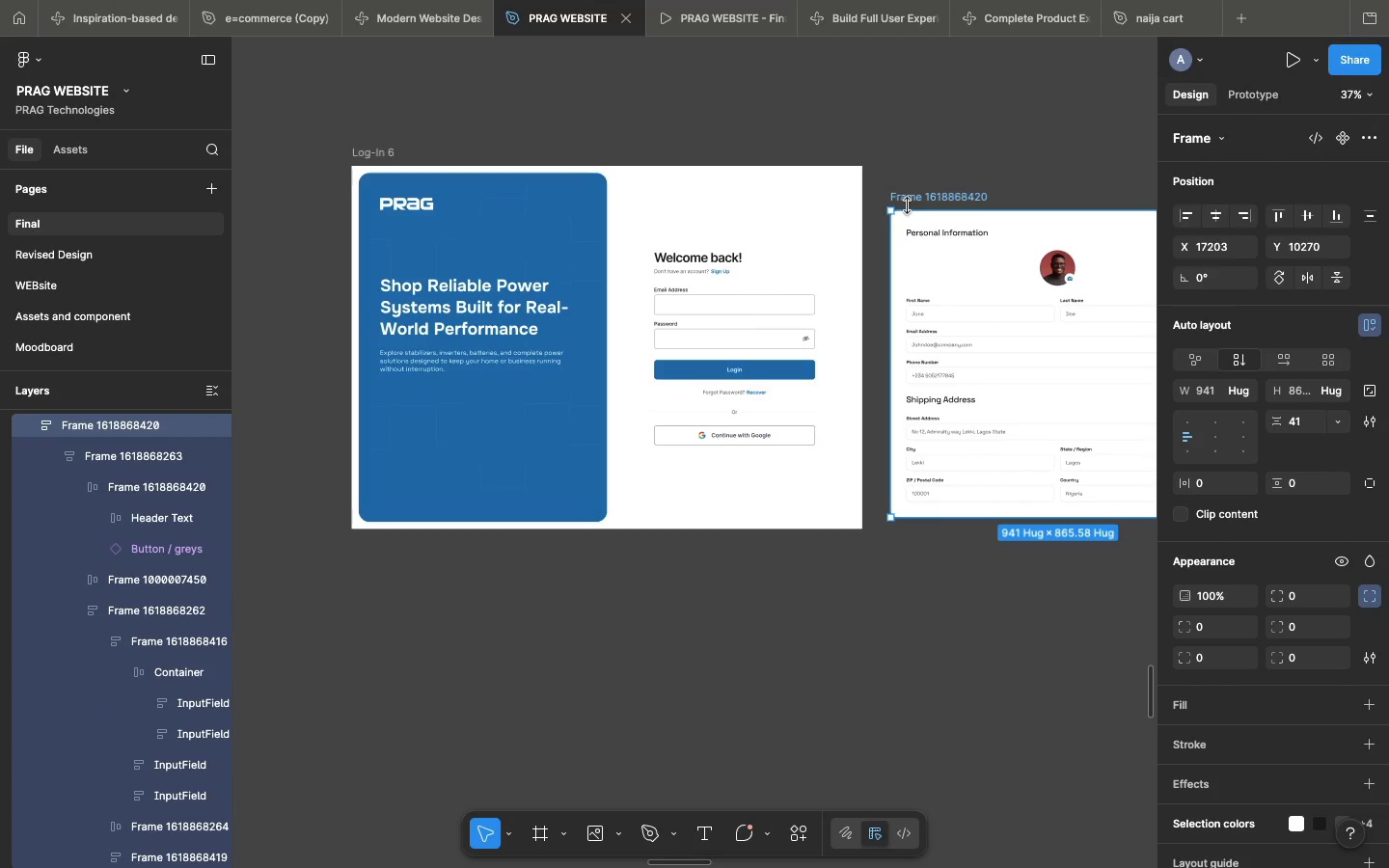 
left_click([638, 802])
 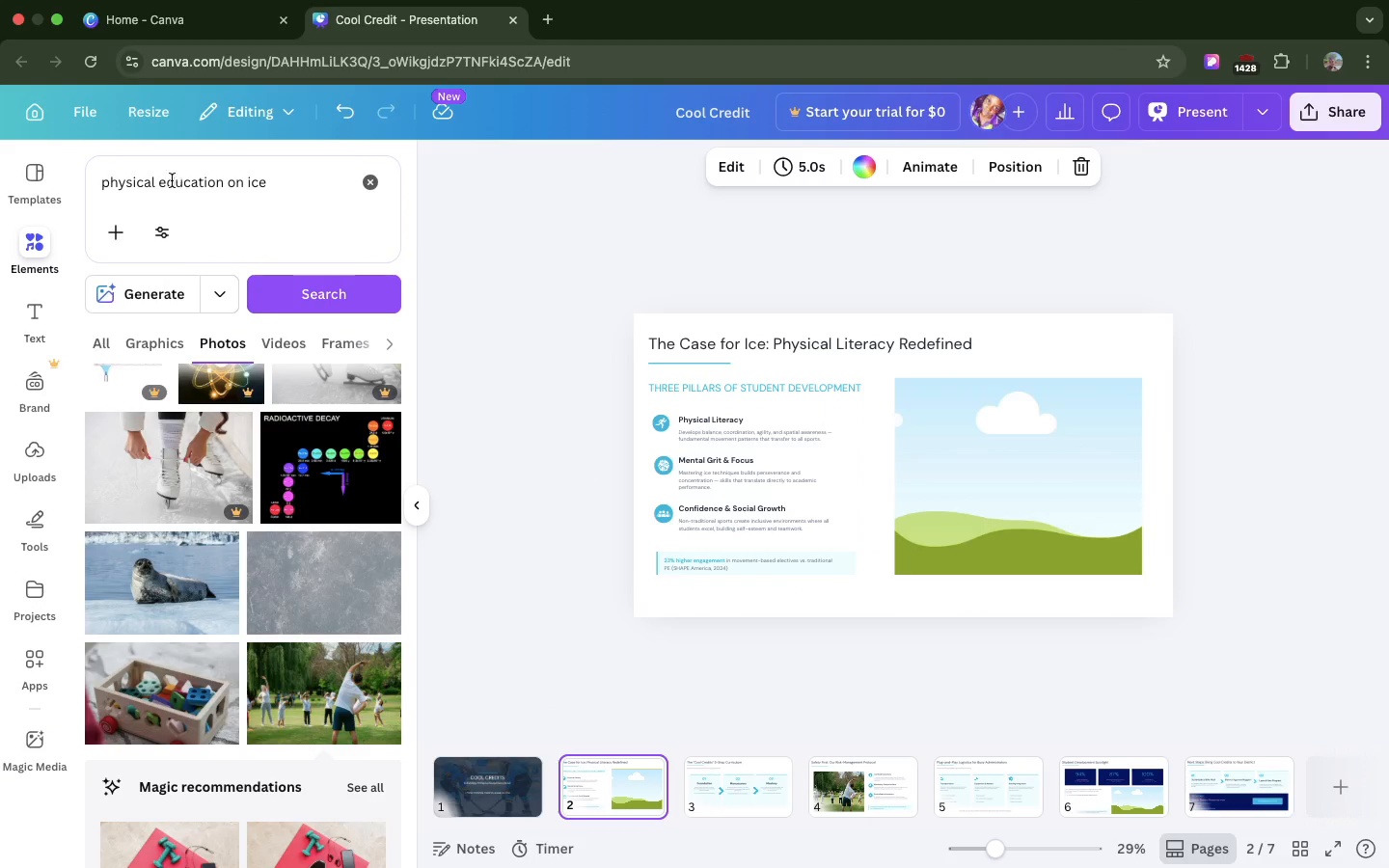 
left_click([139, 180])
 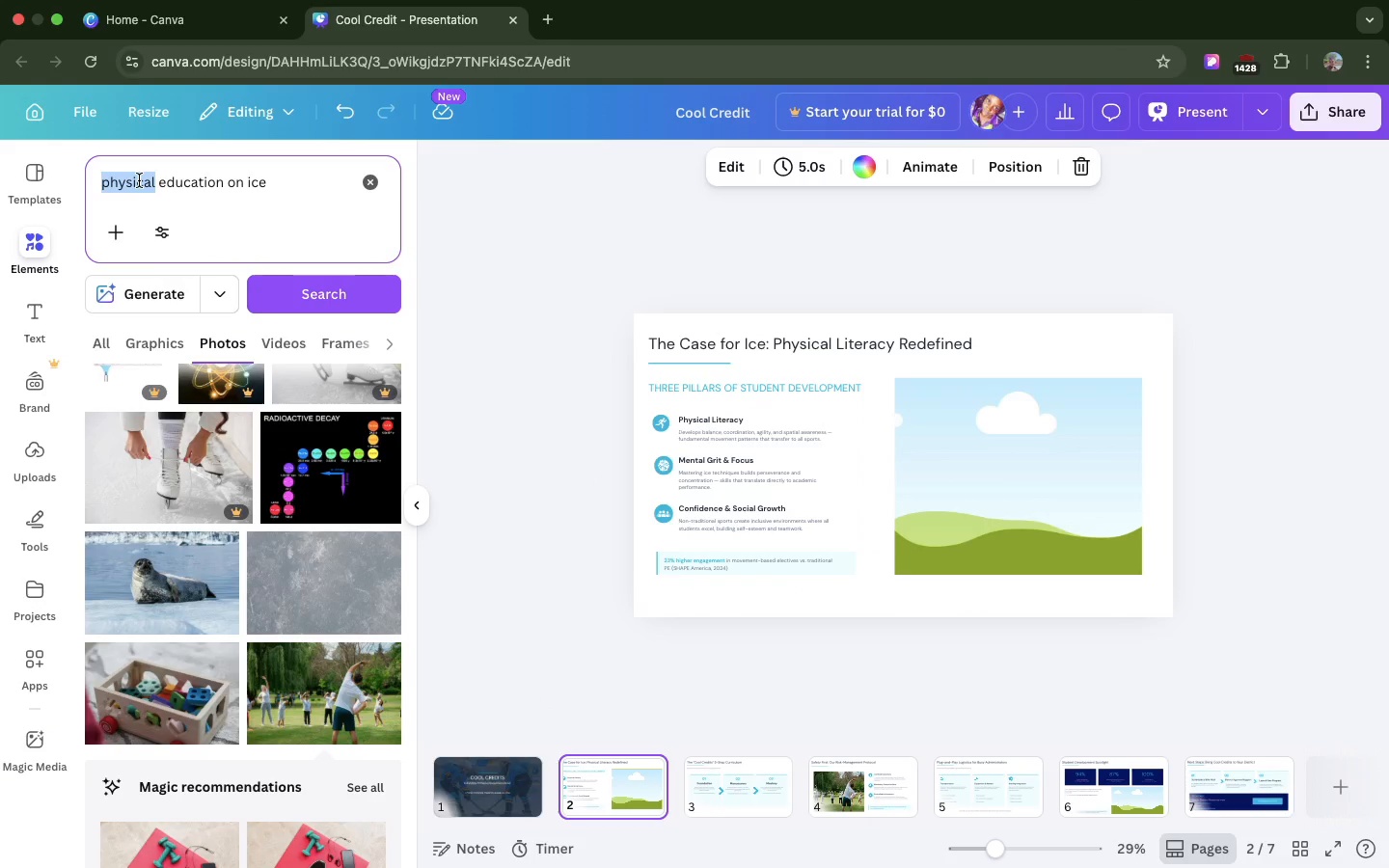 
double_click([139, 180])
 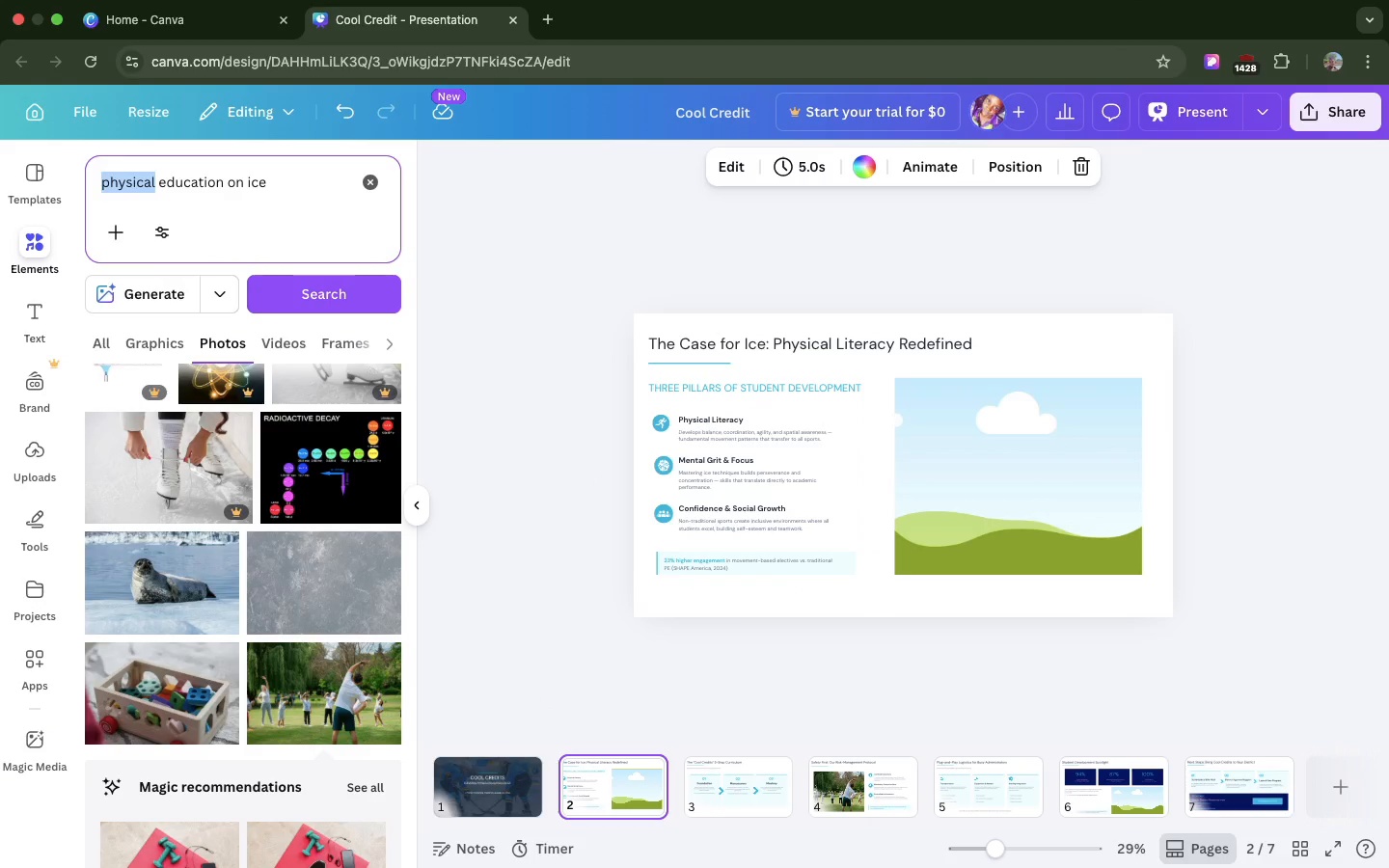 
type(skating)
 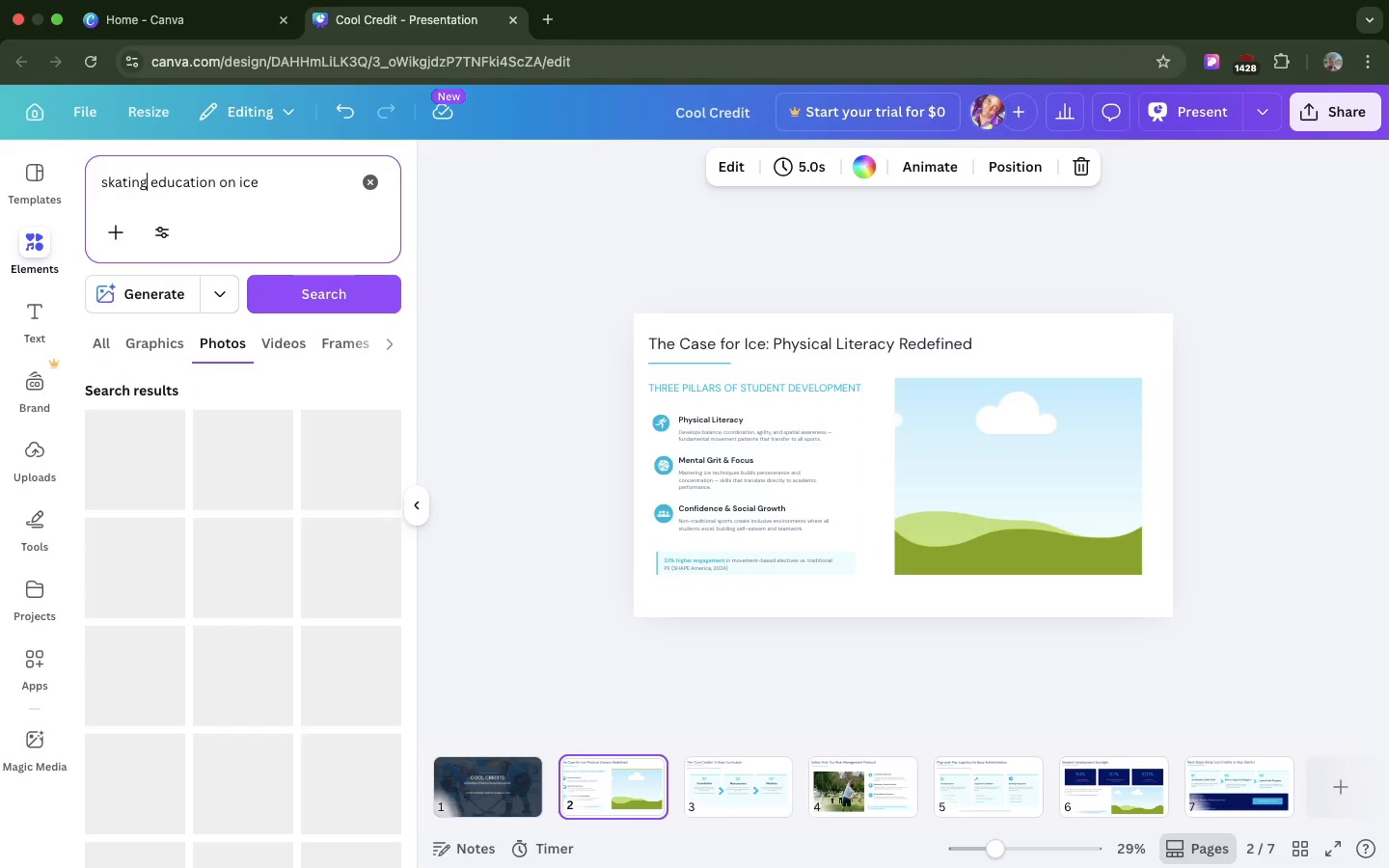 
hold_key(key=Enter, duration=0.36)
 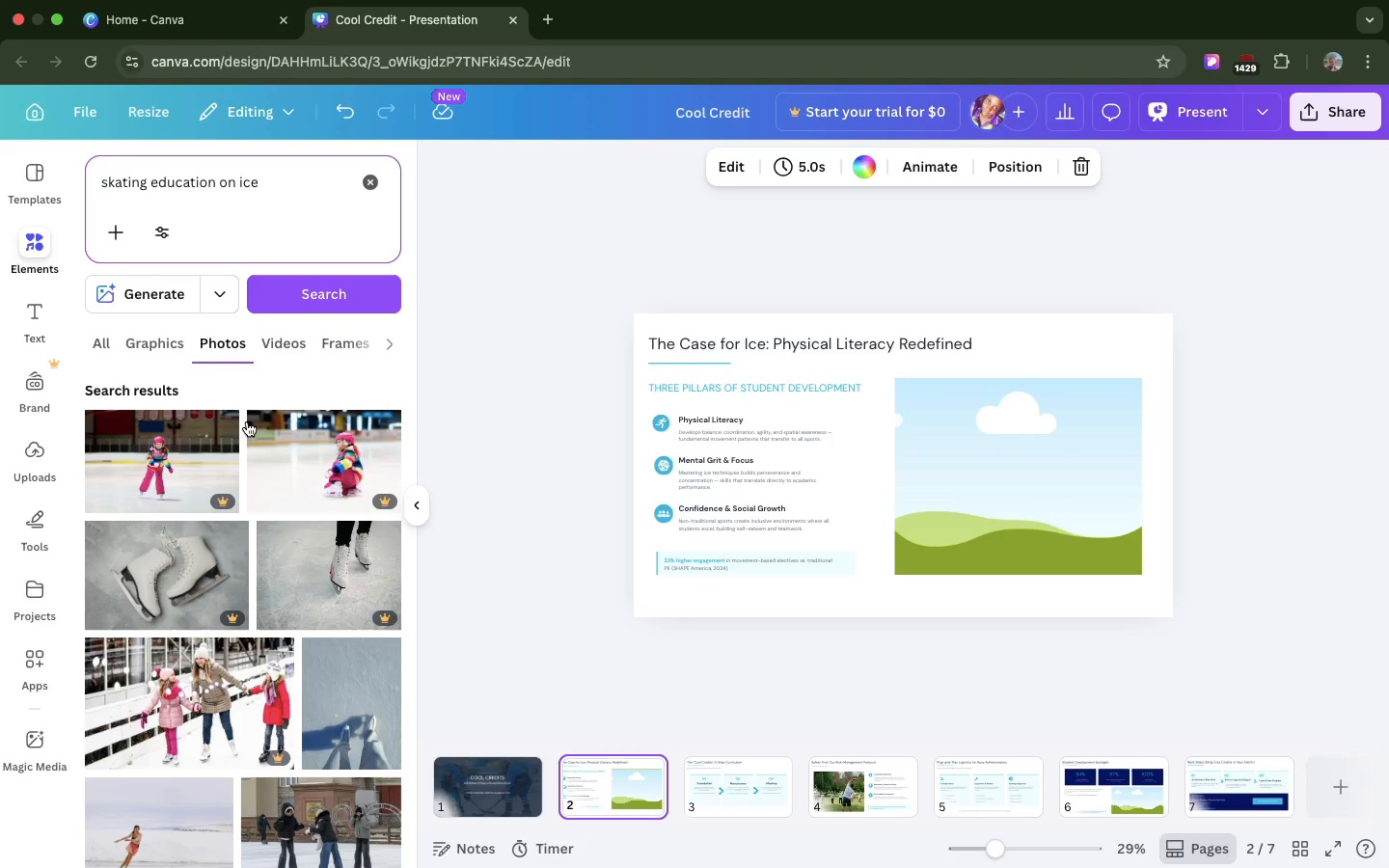 
wait(5.39)
 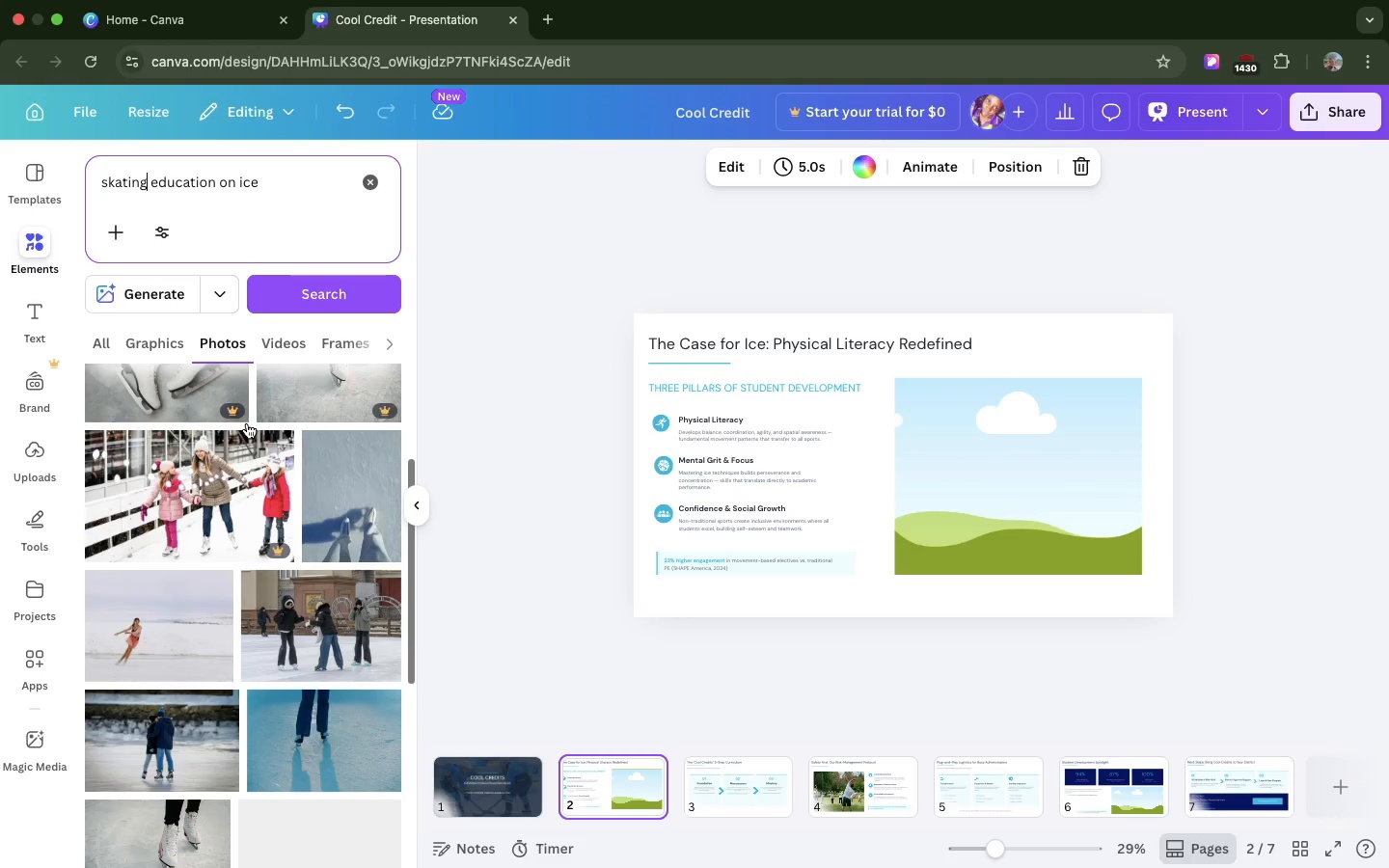 
left_click_drag(start_coordinate=[318, 637], to_coordinate=[923, 427])
 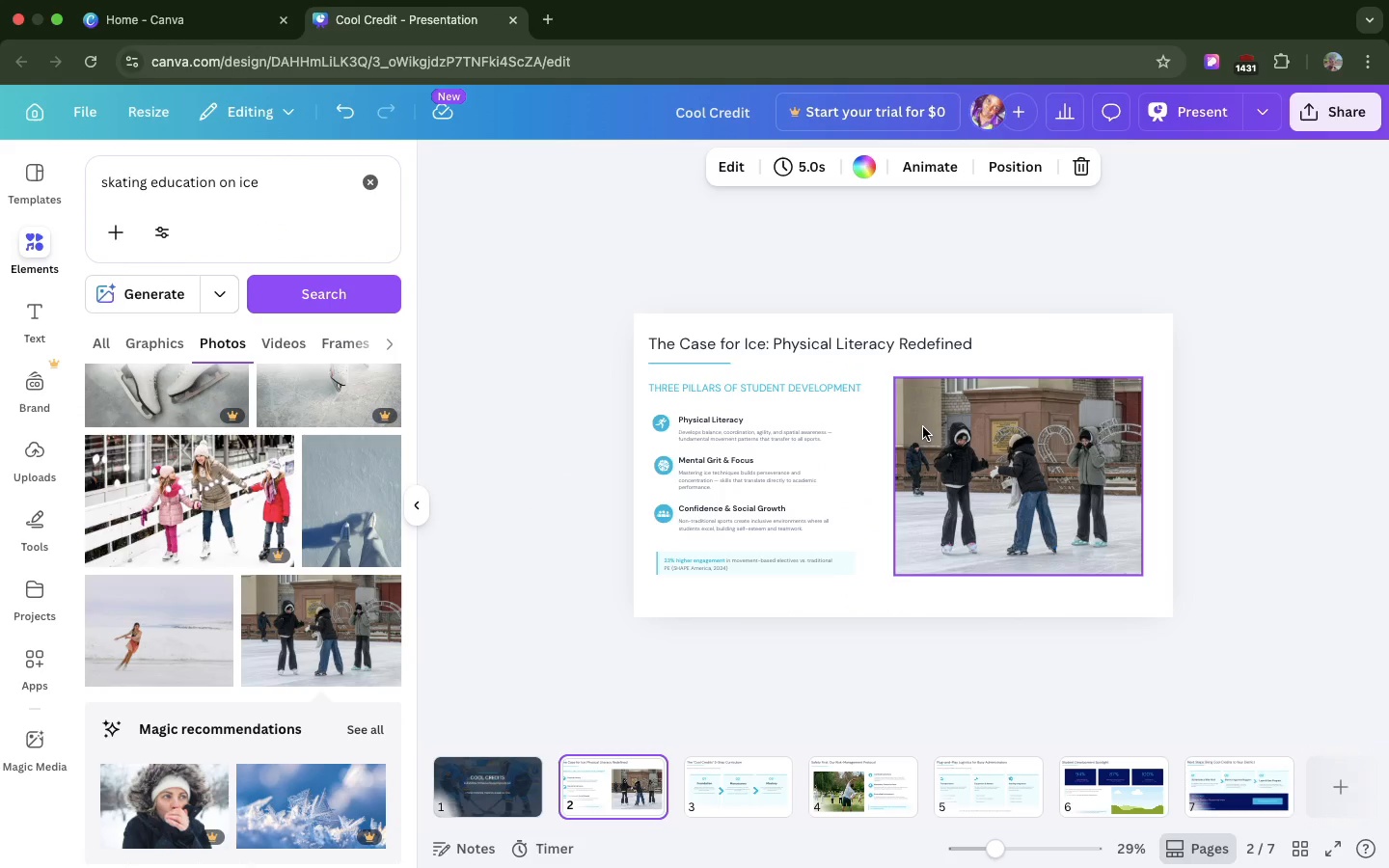 
scroll: coordinate [923, 427], scroll_direction: down, amount: 18.0
 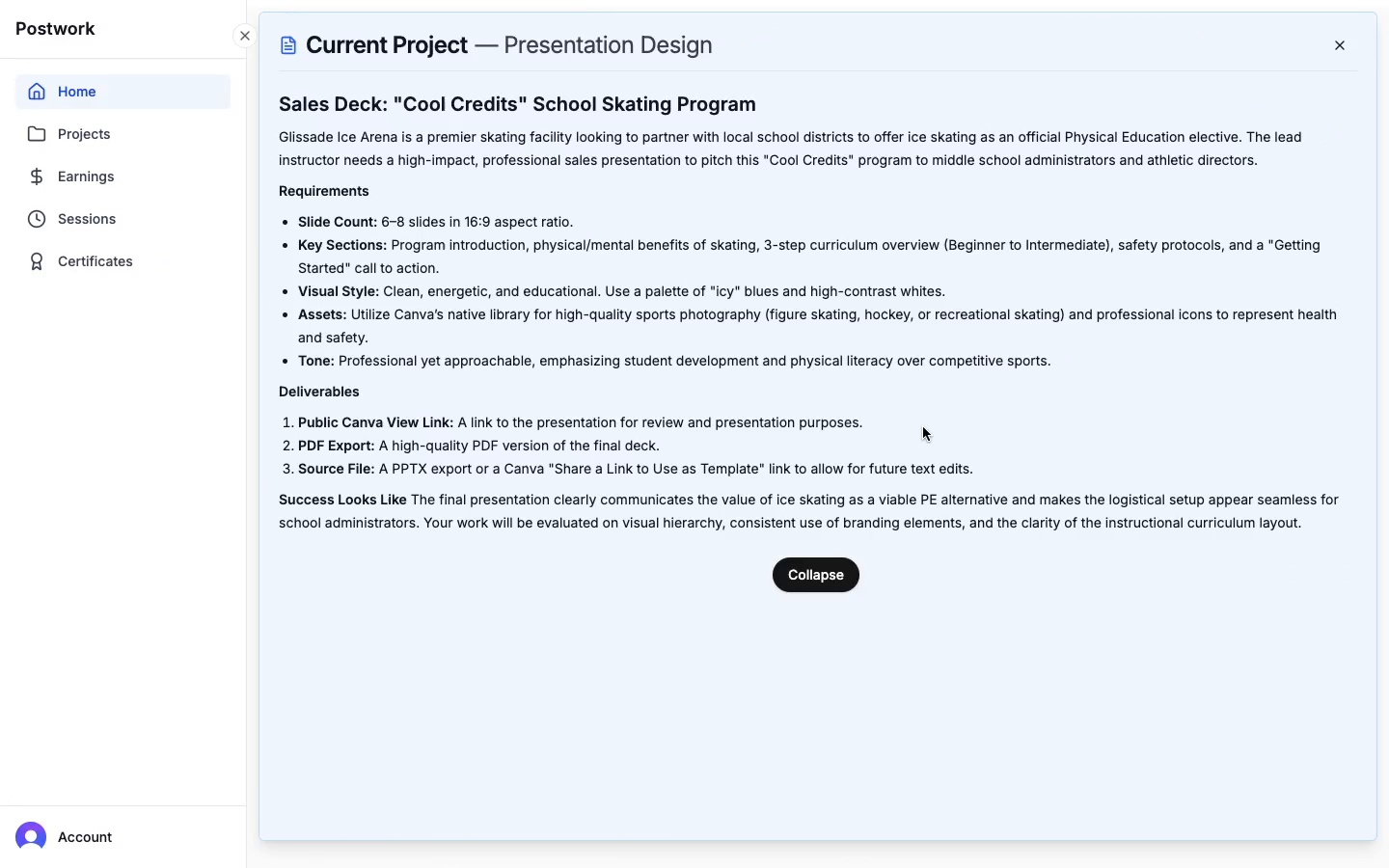 
left_click([823, 572])